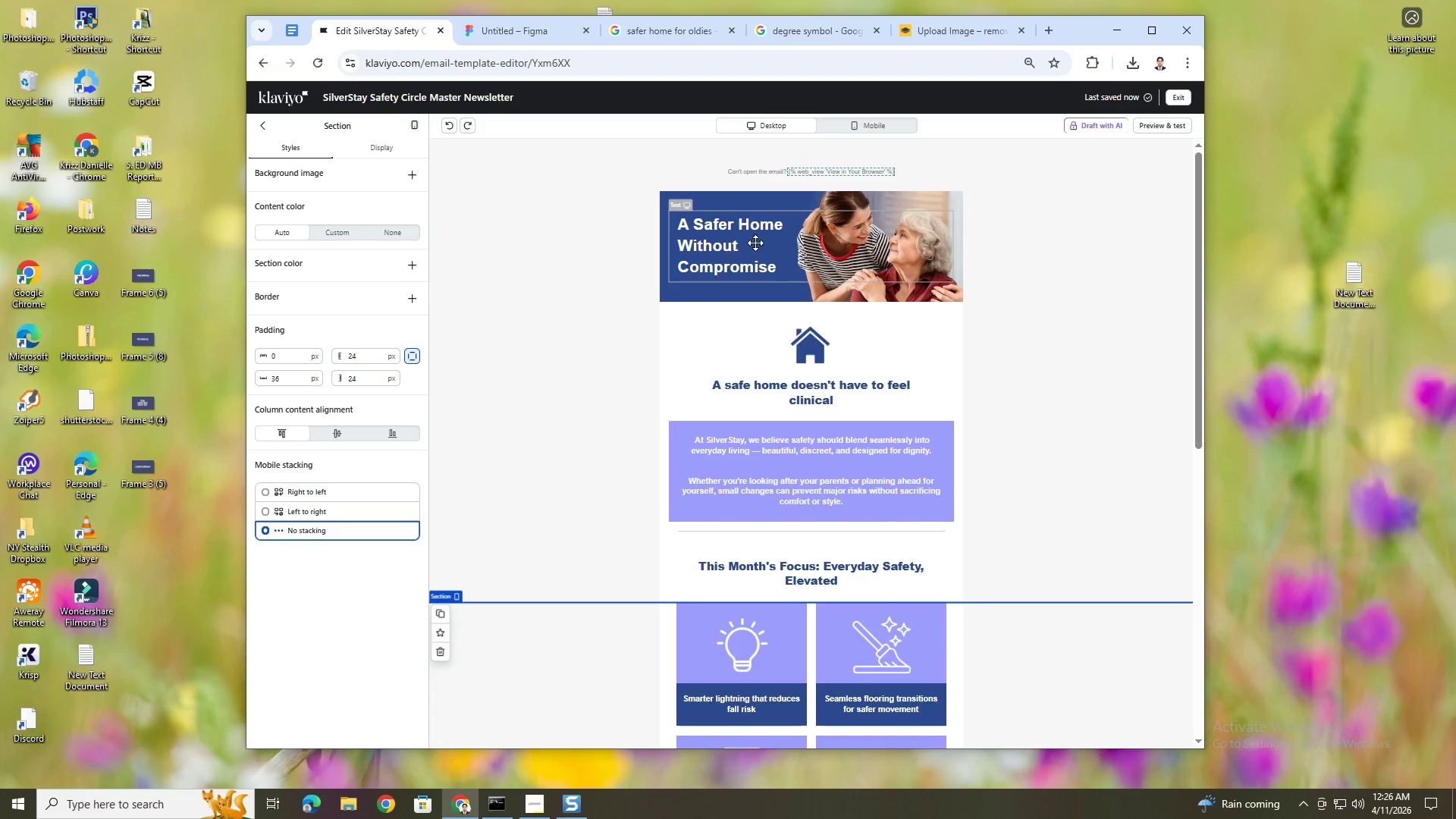 
double_click([754, 244])
 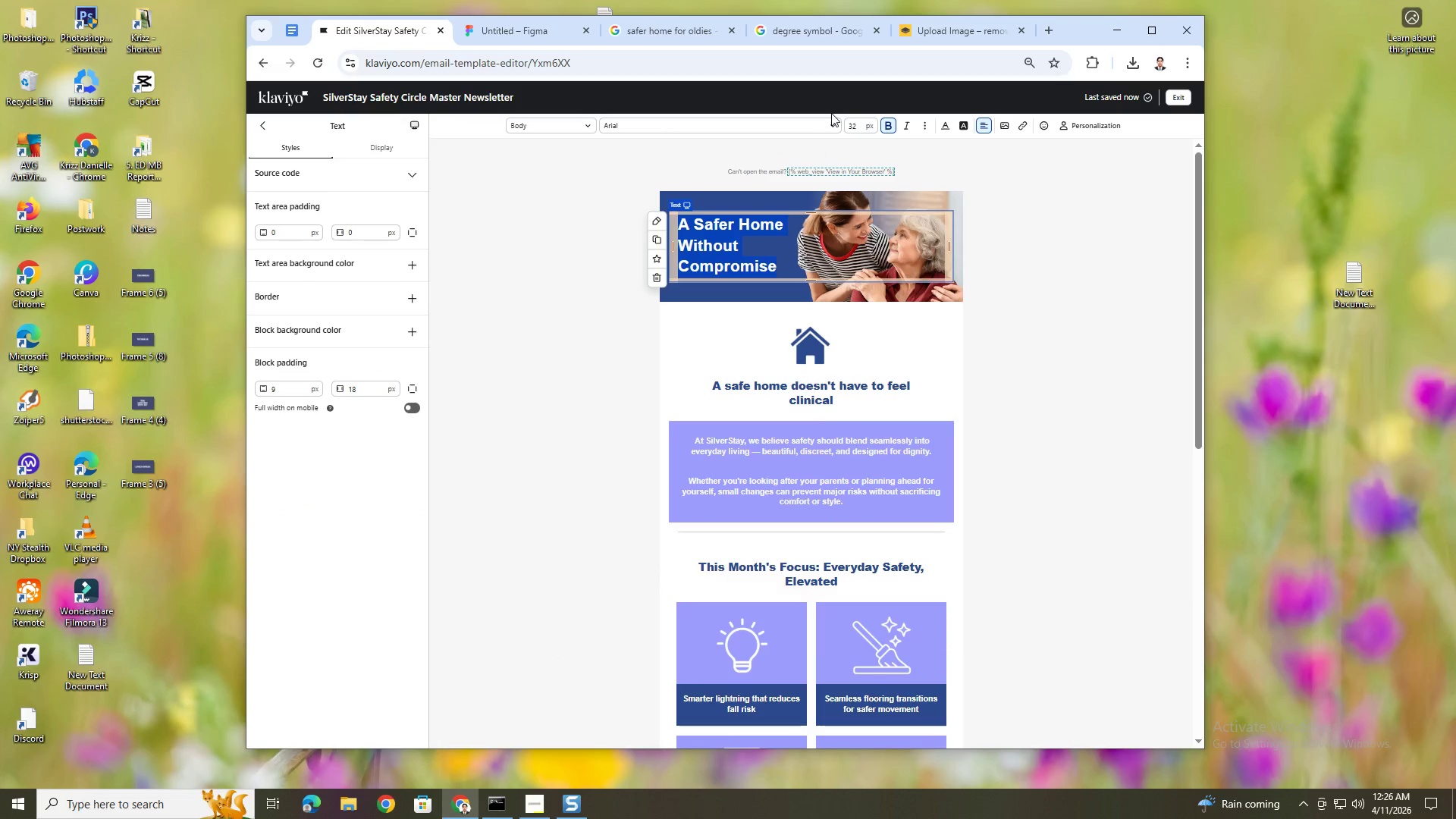 
left_click([839, 125])
 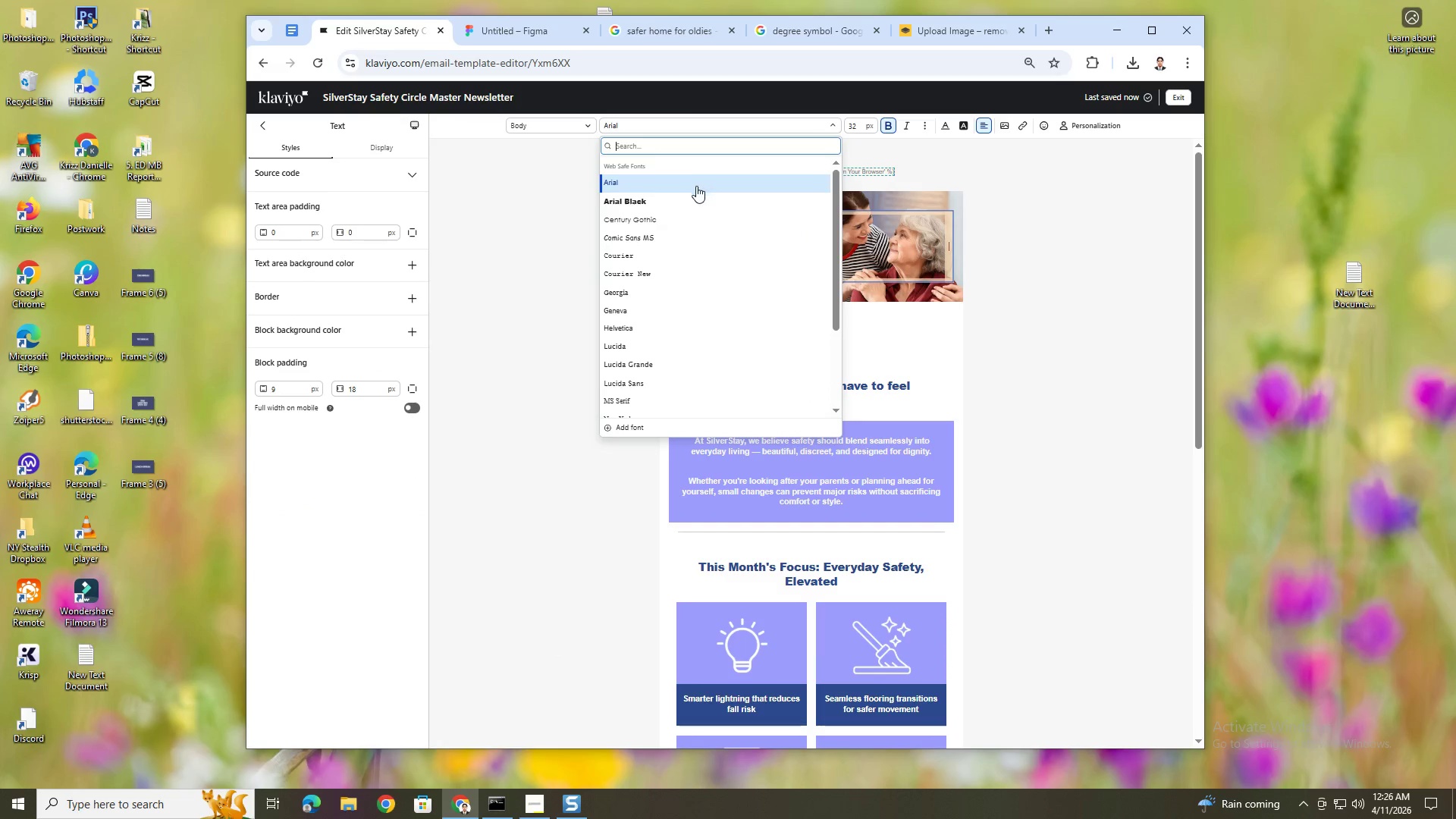 
left_click([690, 194])
 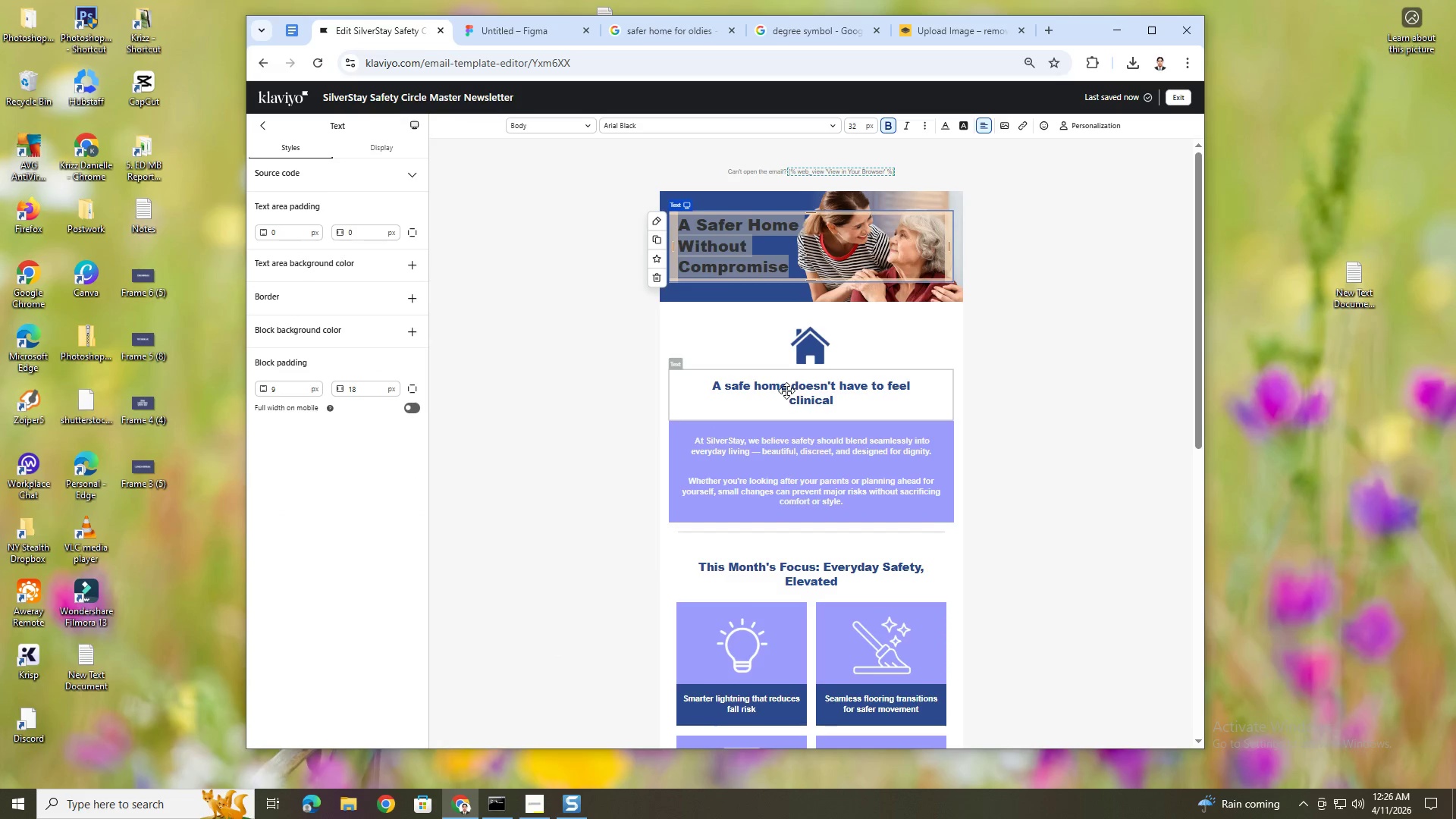 
scroll: coordinate [789, 393], scroll_direction: down, amount: 6.0
 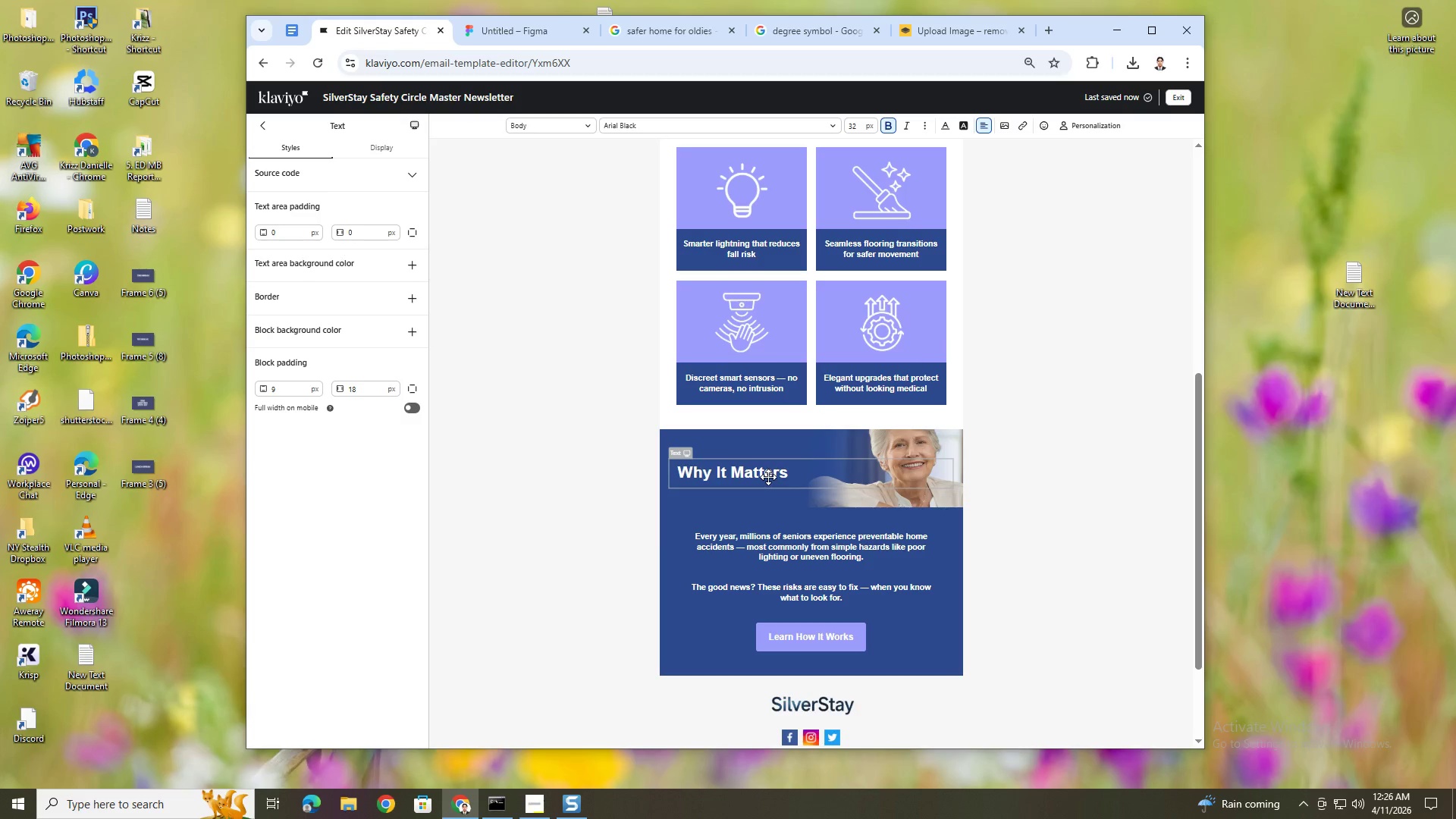 
double_click([768, 477])
 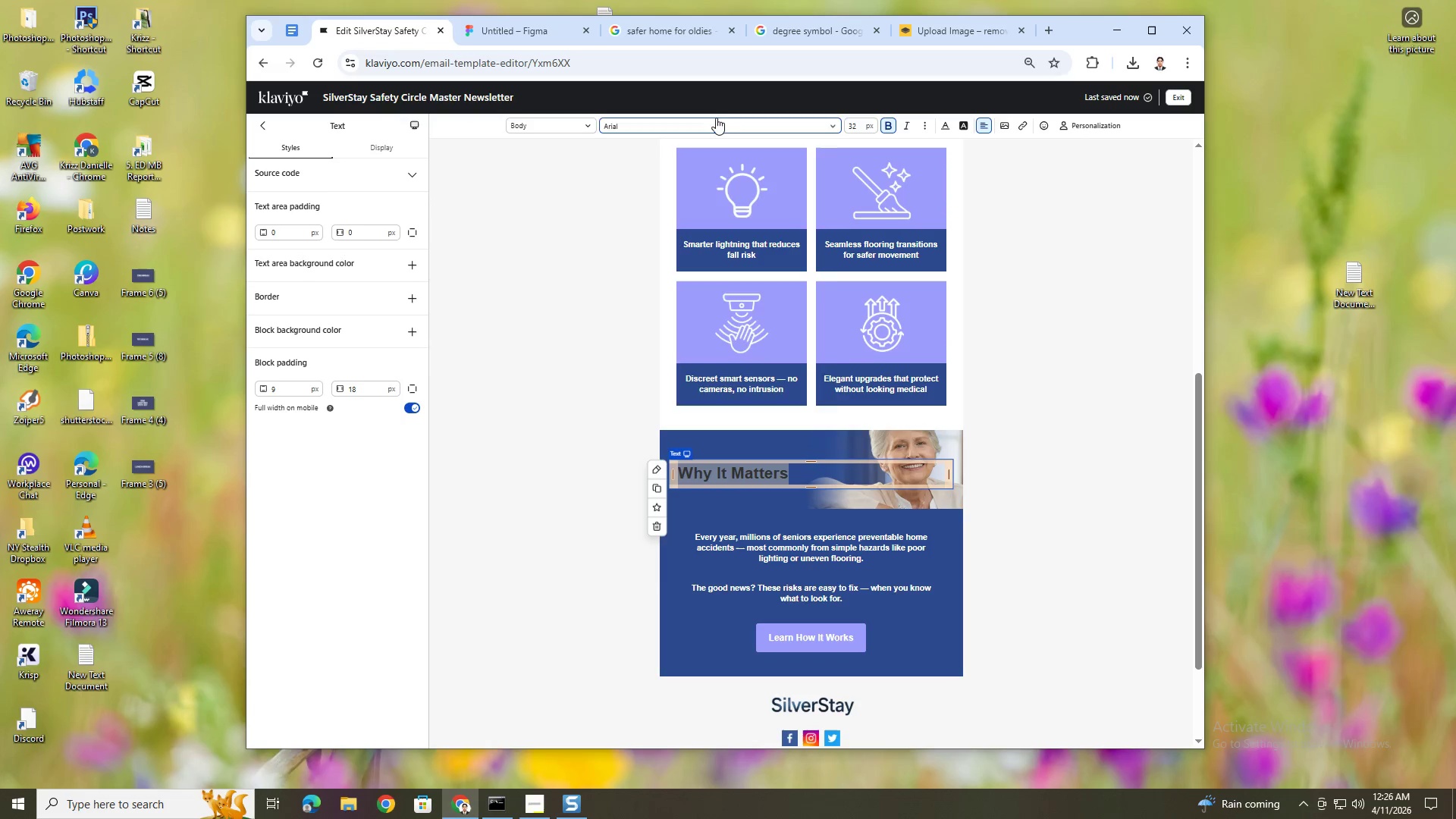 
left_click([704, 202])
 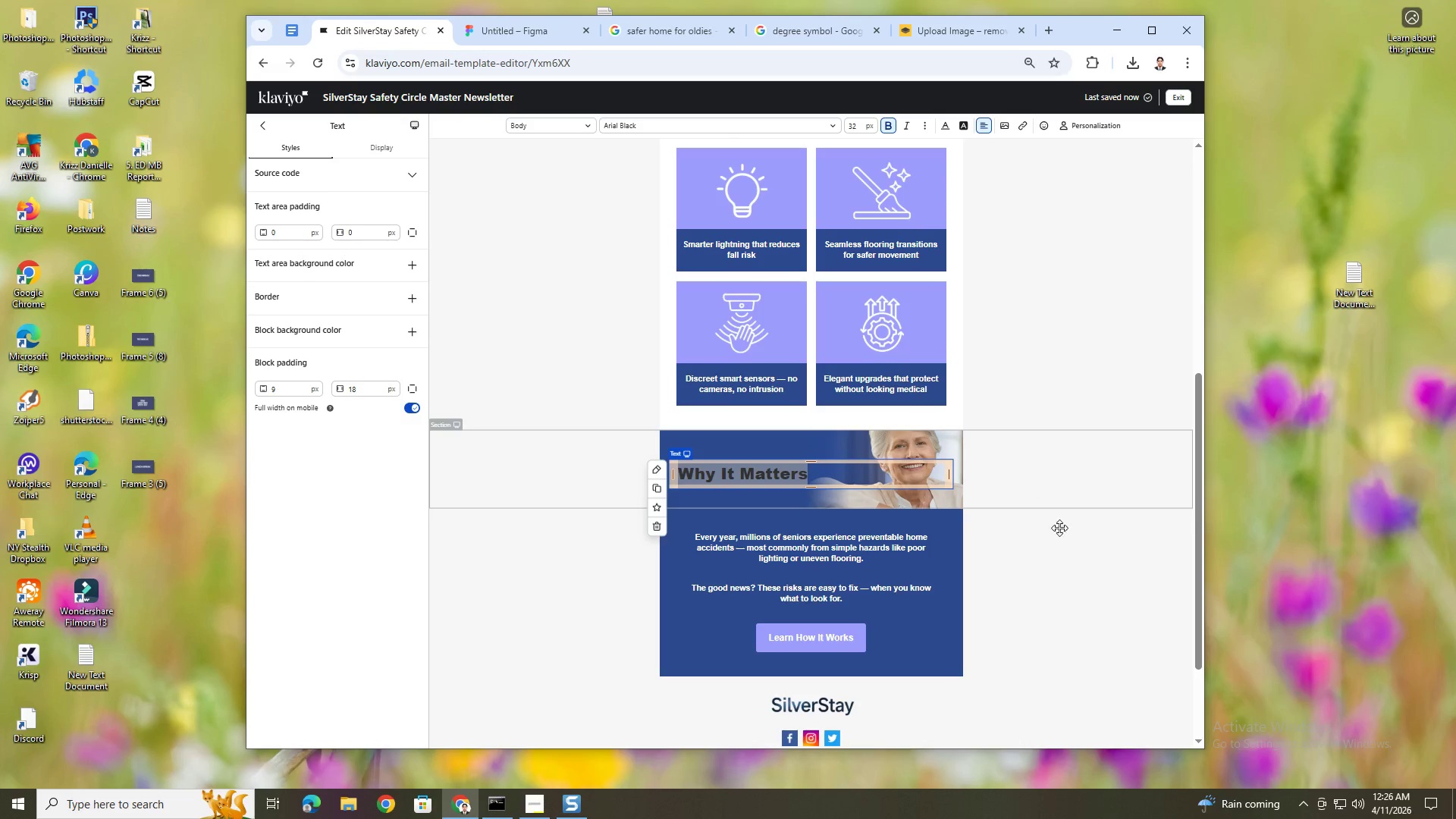 
double_click([1055, 570])
 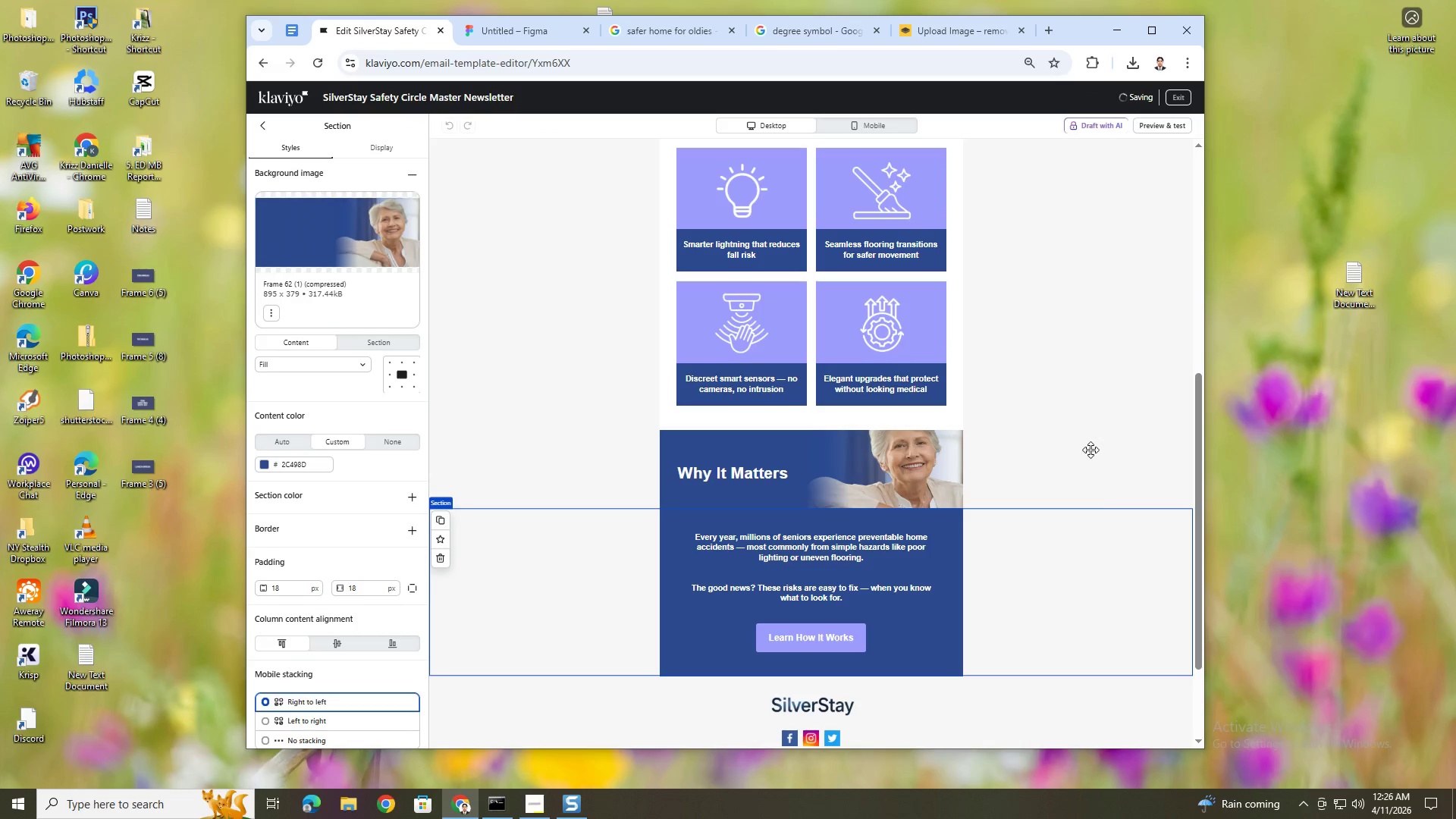 
scroll: coordinate [1090, 441], scroll_direction: up, amount: 5.0
 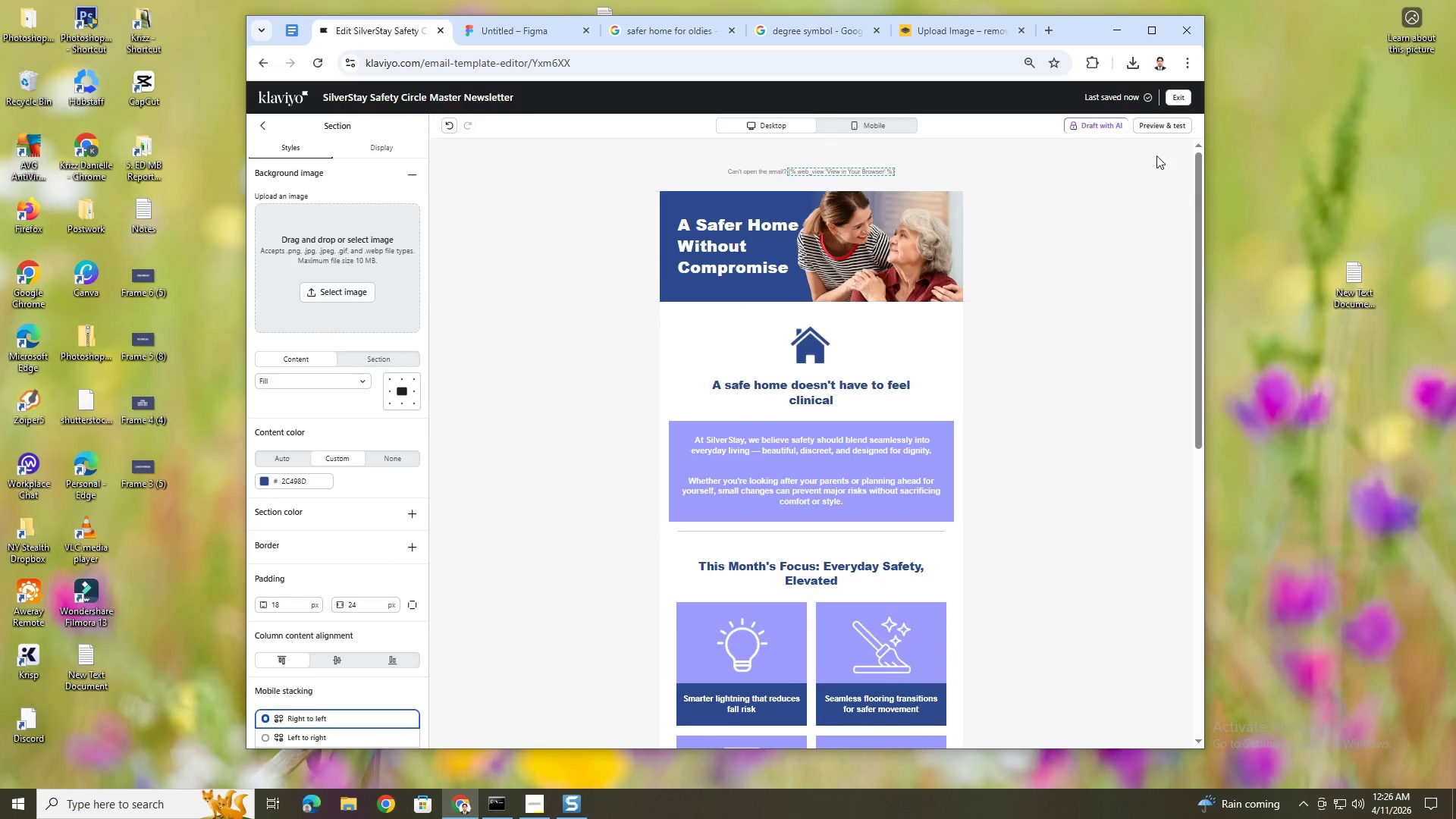 
left_click([1163, 132])
 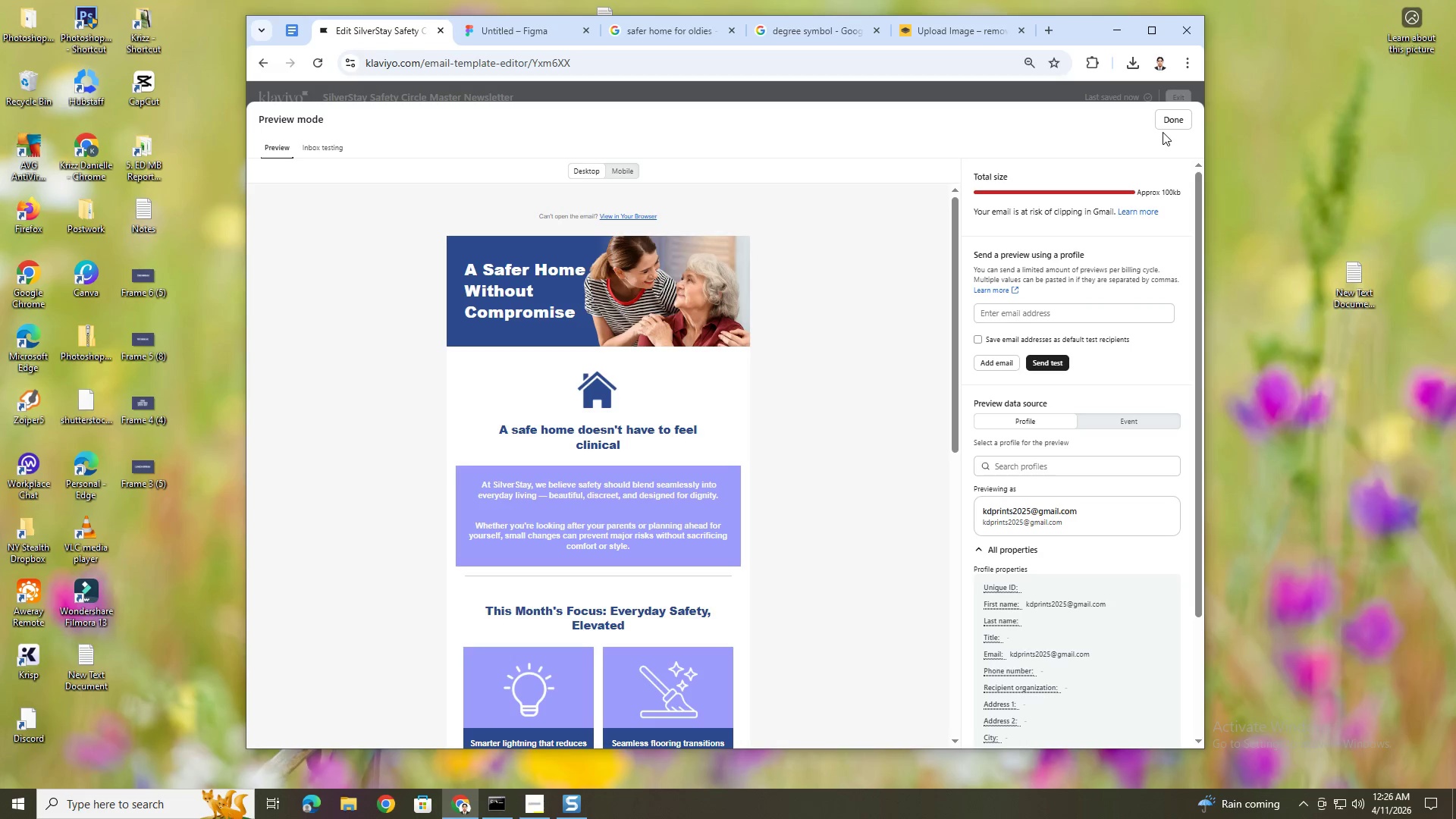 
scroll: coordinate [833, 403], scroll_direction: down, amount: 11.0
 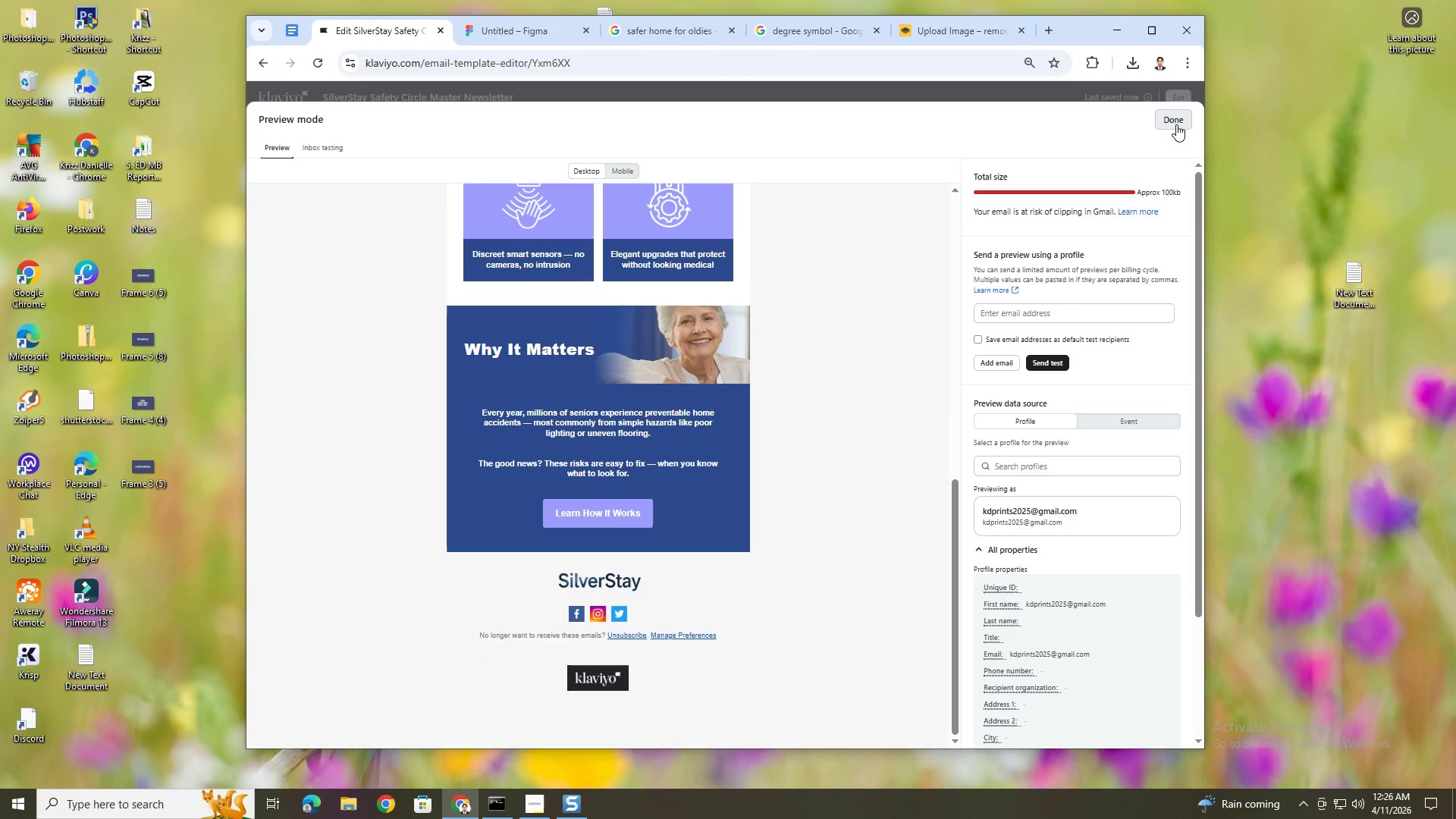 
left_click([1176, 124])
 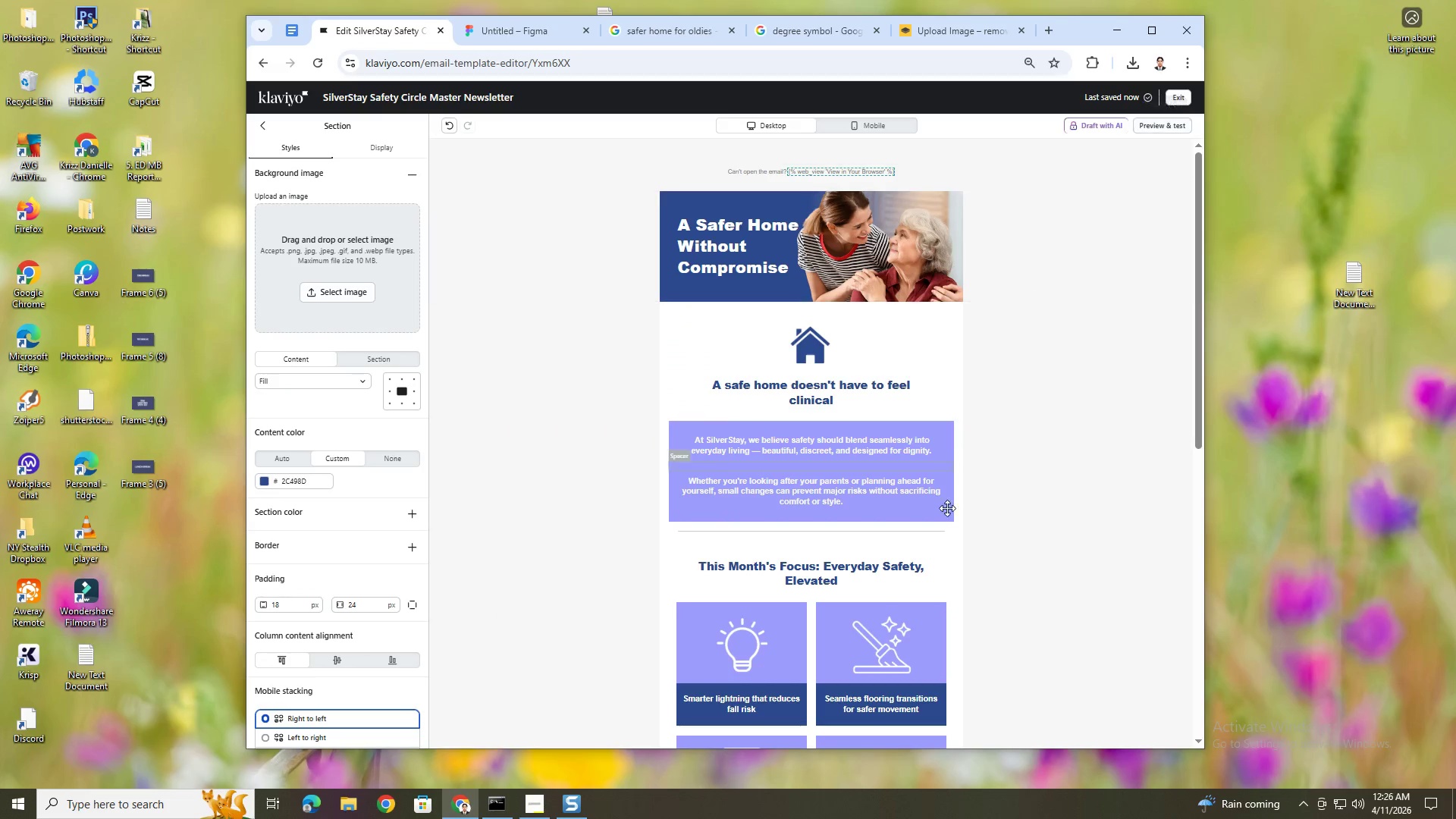 
scroll: coordinate [963, 526], scroll_direction: down, amount: 6.0
 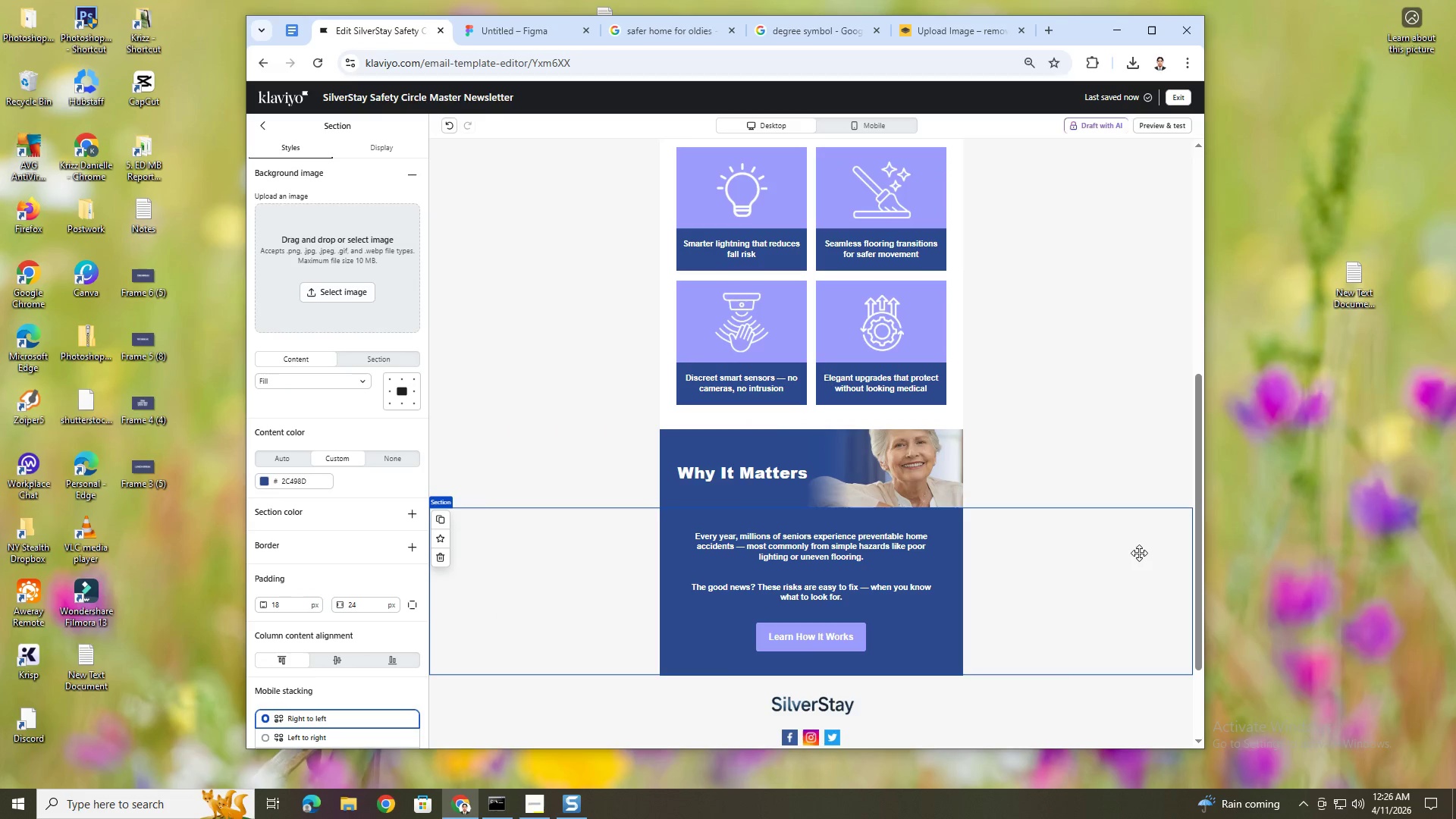 
scroll: coordinate [1140, 553], scroll_direction: up, amount: 6.0
 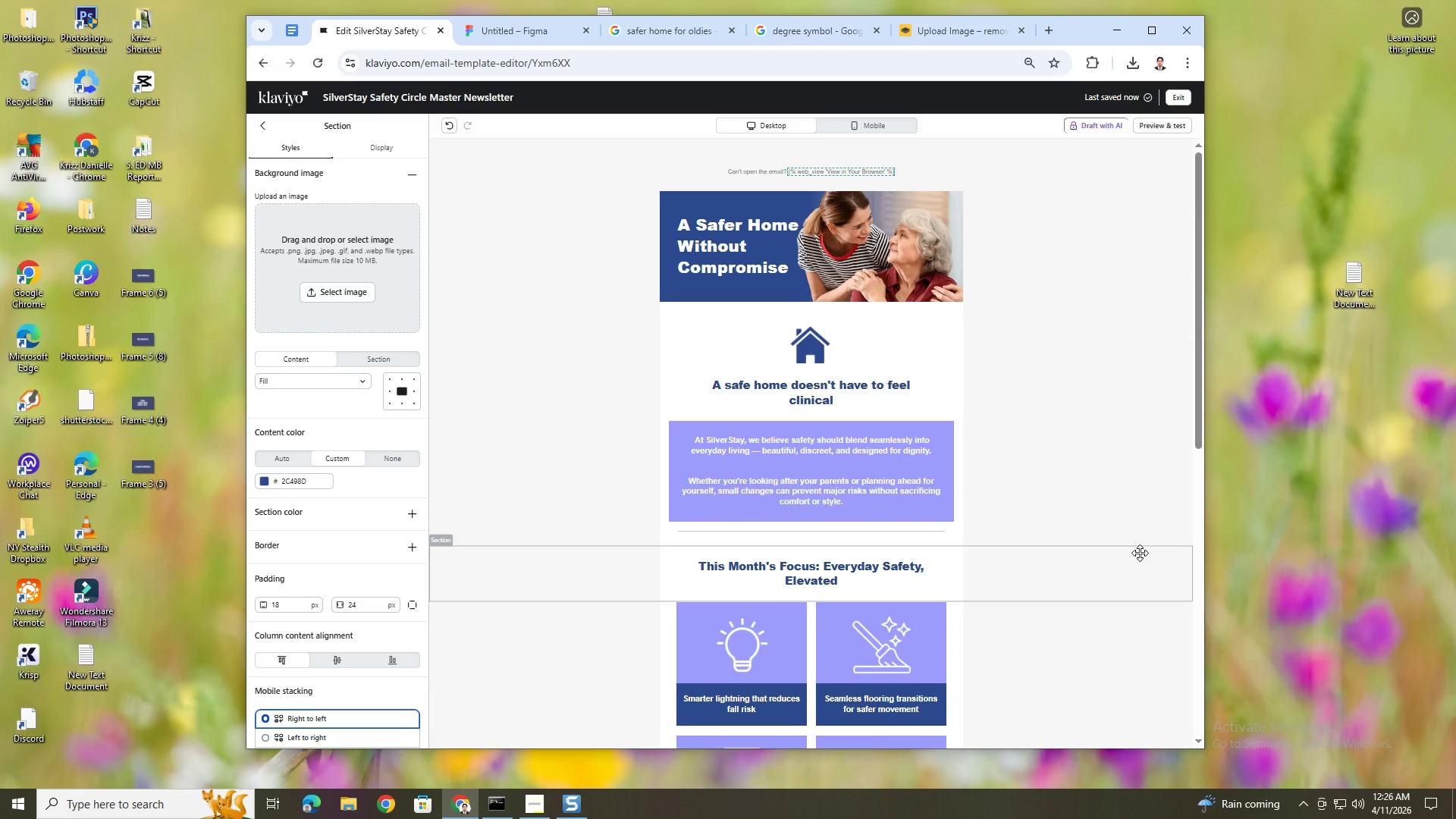 
scroll: coordinate [1140, 553], scroll_direction: down, amount: 5.0
 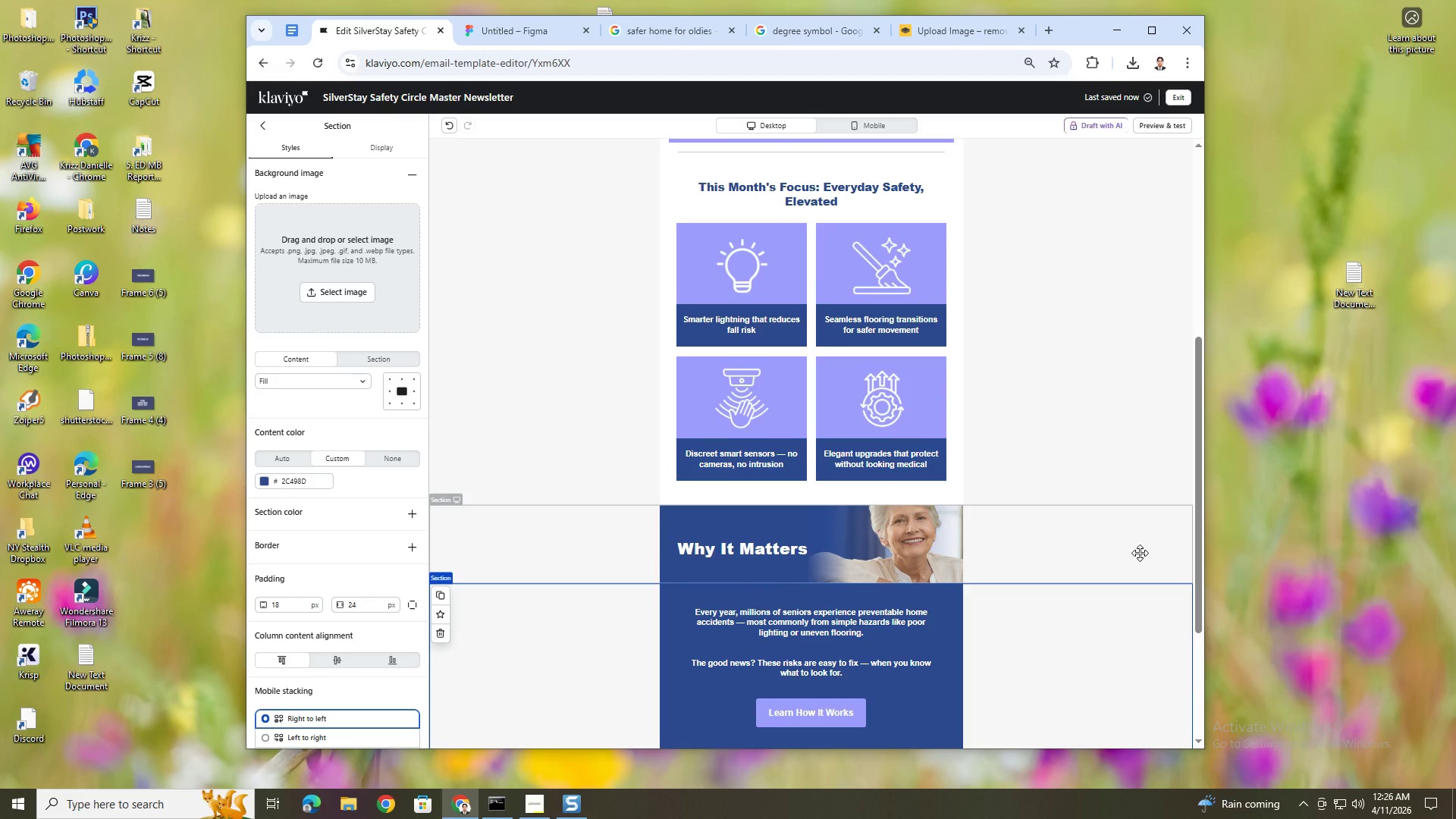 
scroll: coordinate [1141, 554], scroll_direction: none, amount: 0.0
 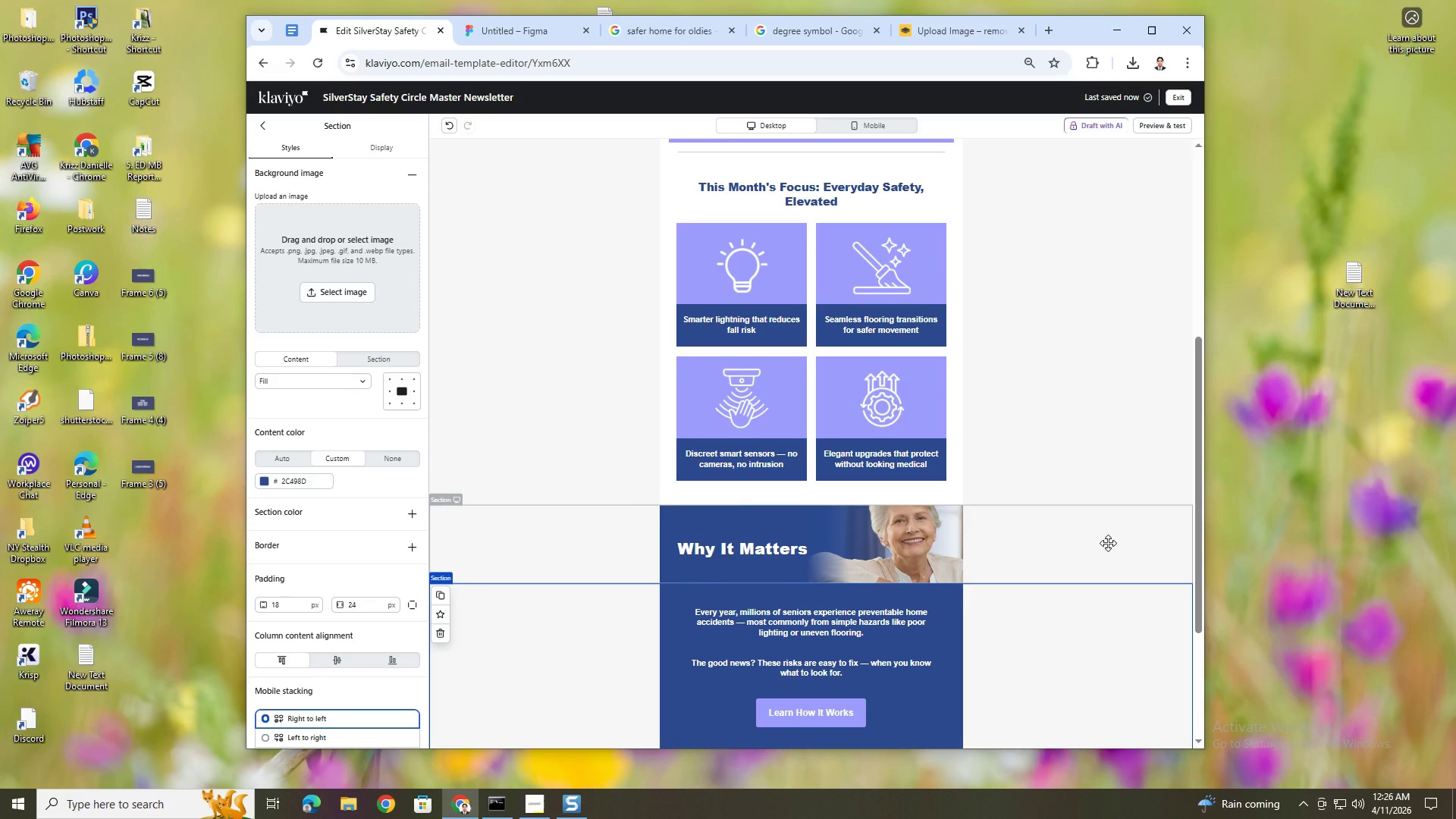 
left_click([1108, 543])
 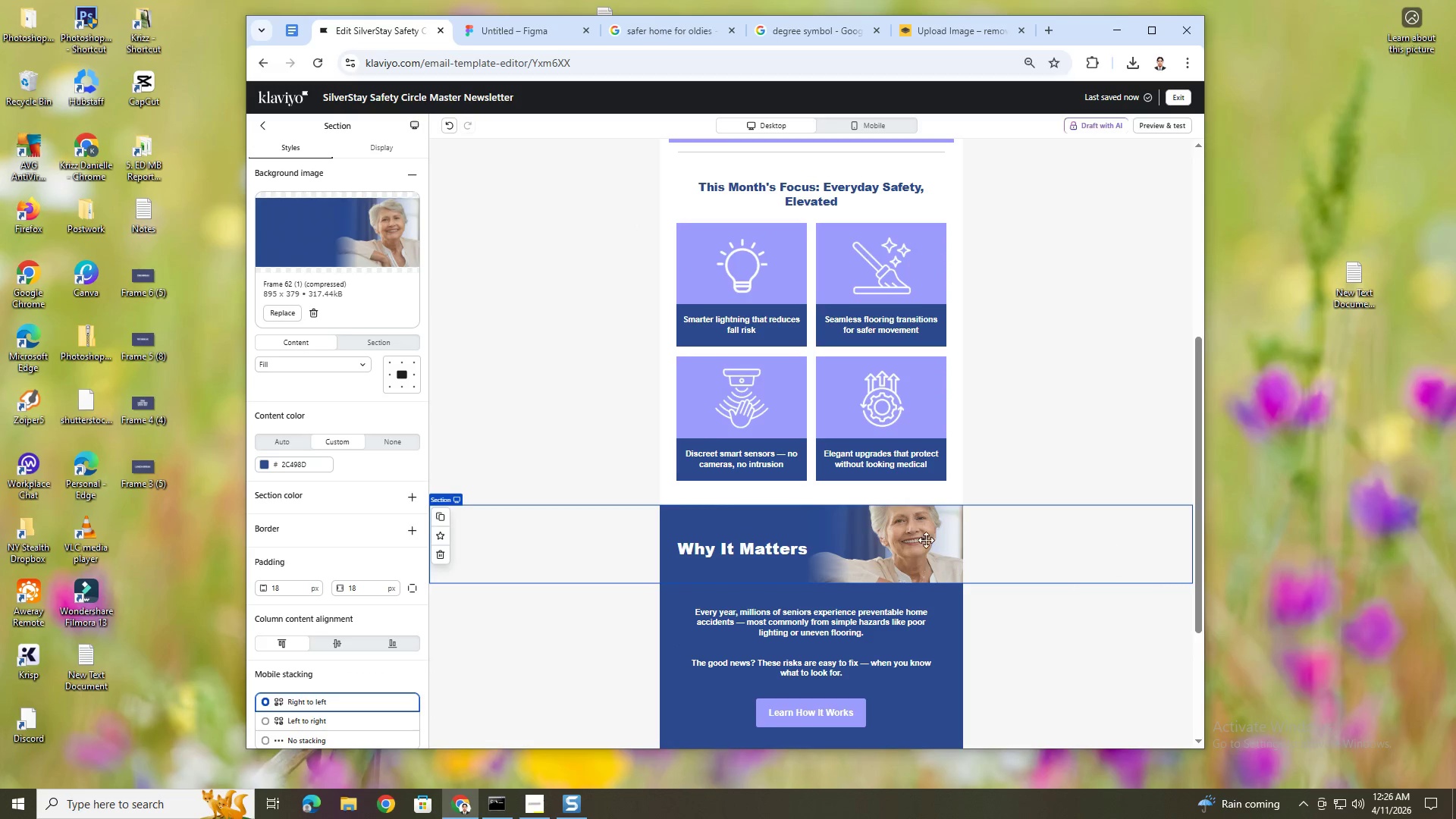 
left_click([794, 540])
 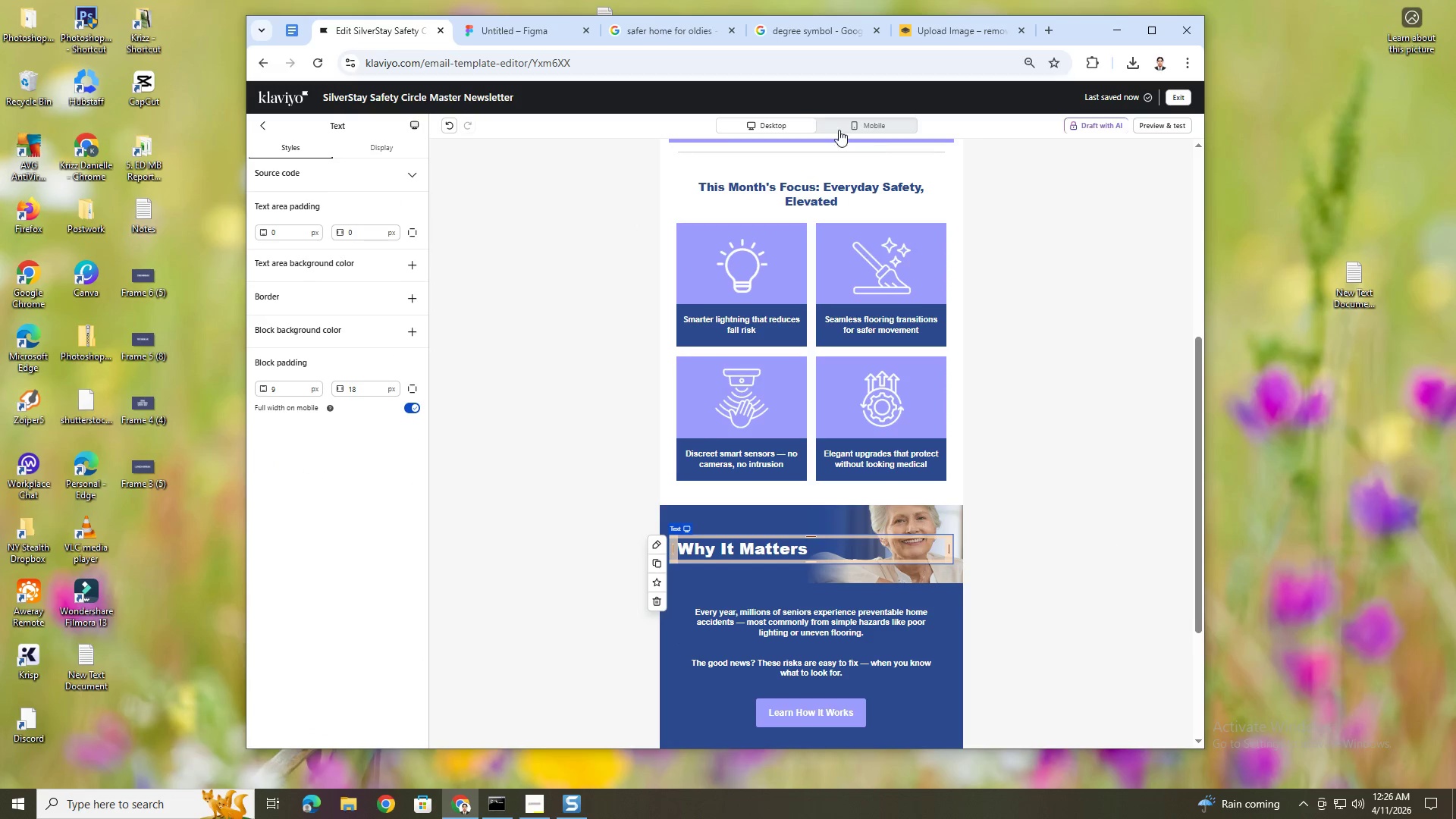 
left_click([843, 125])
 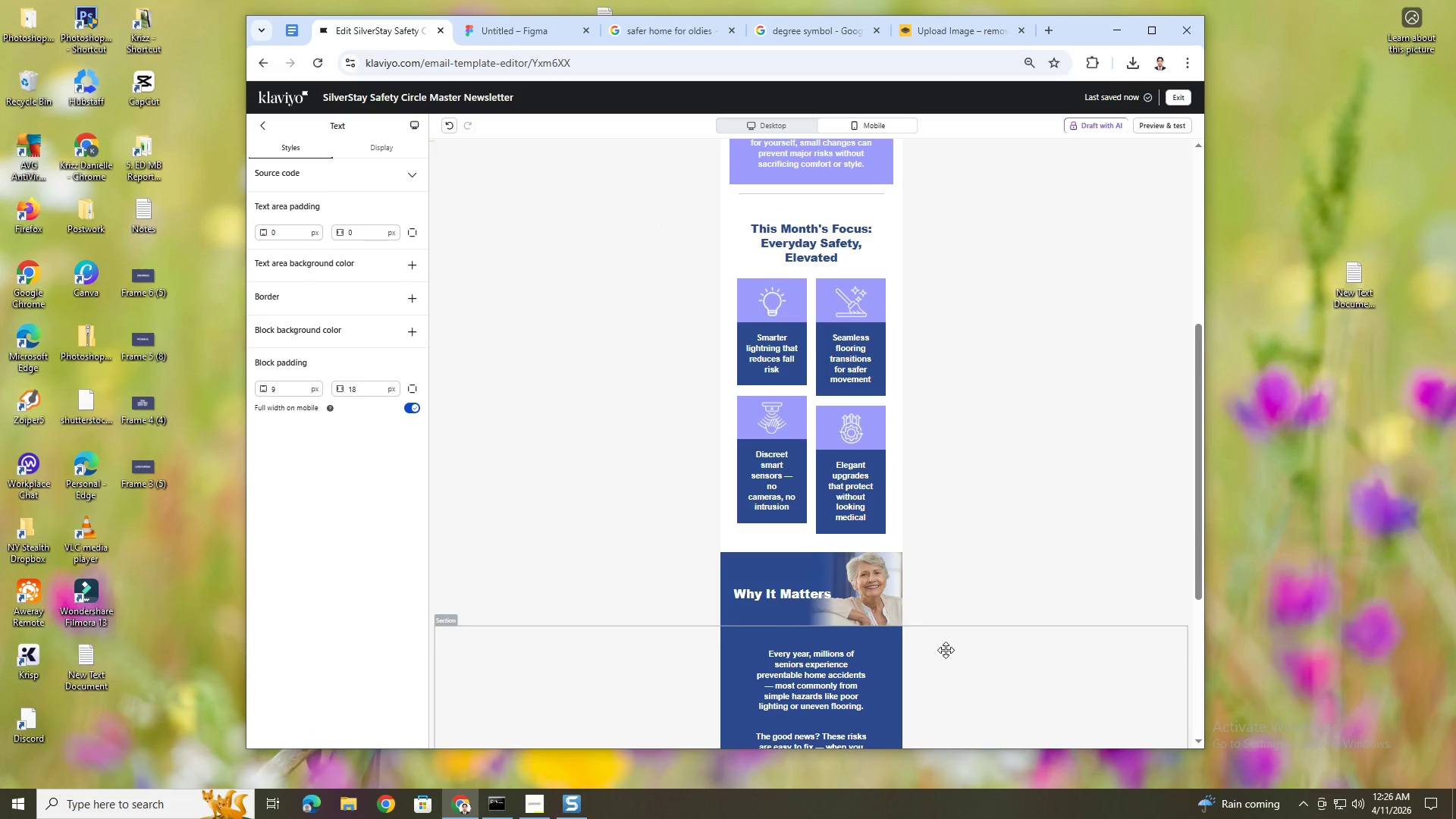 
left_click([937, 595])
 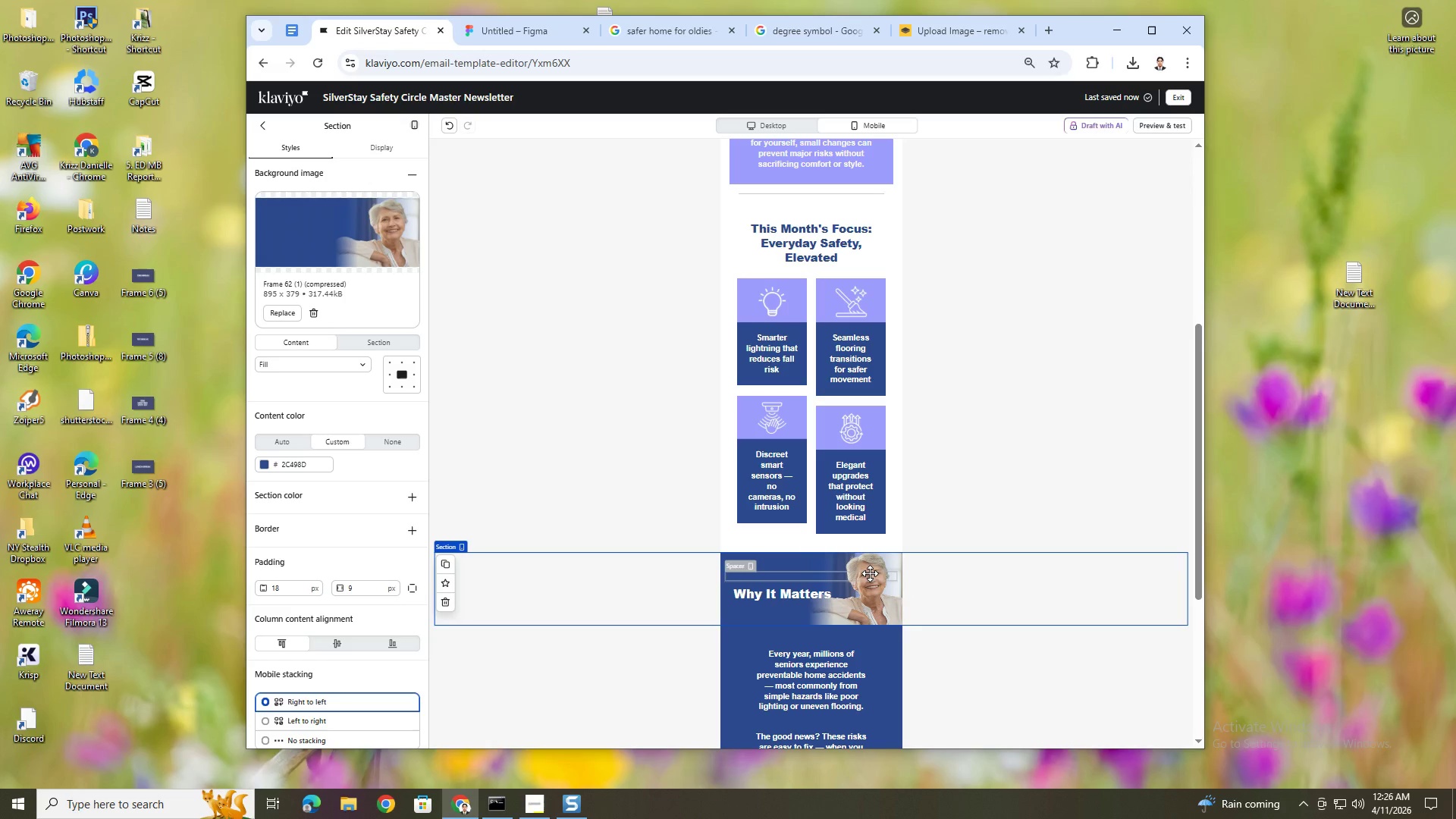 
wait(10.23)
 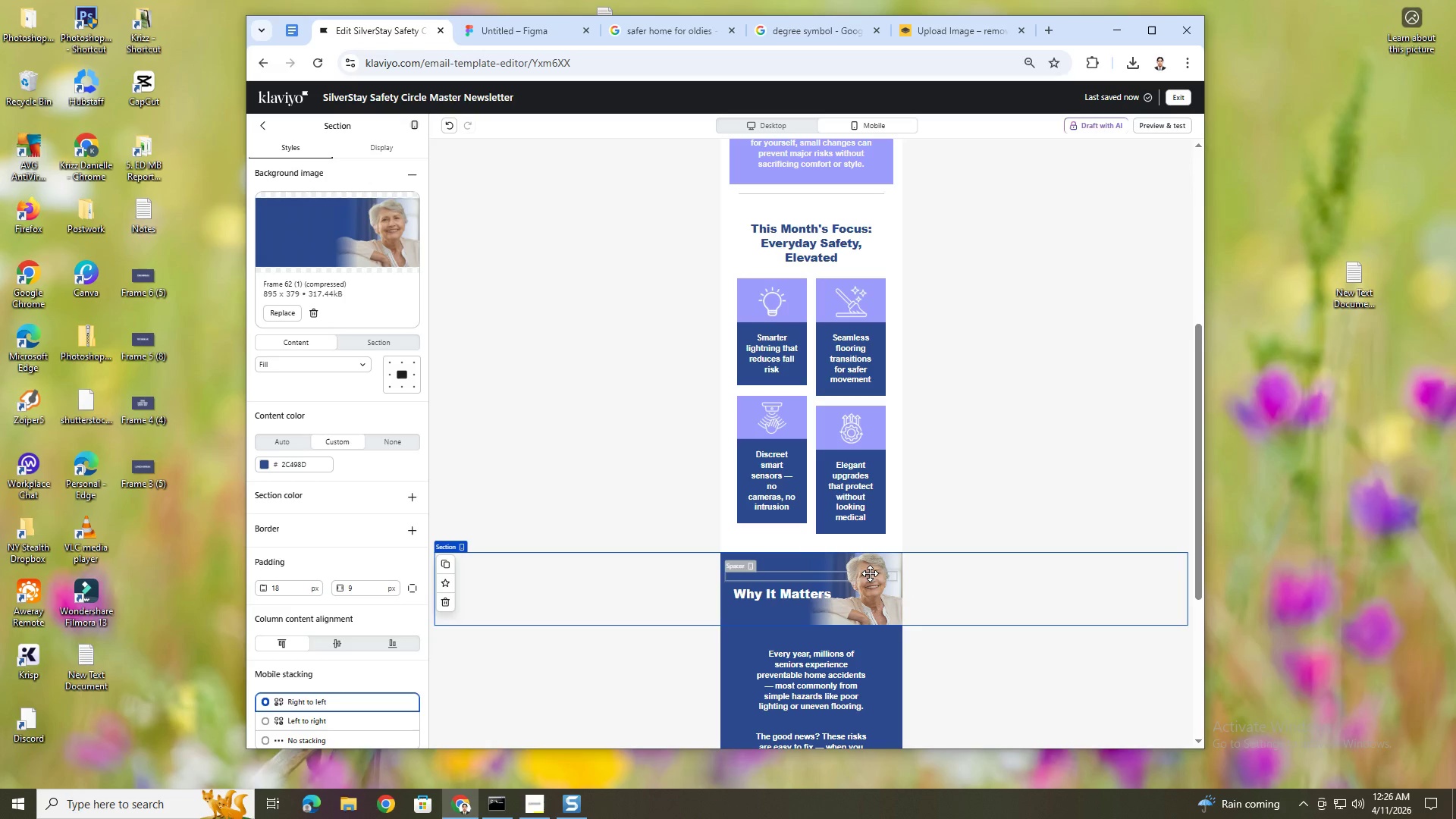 
left_click([772, 127])
 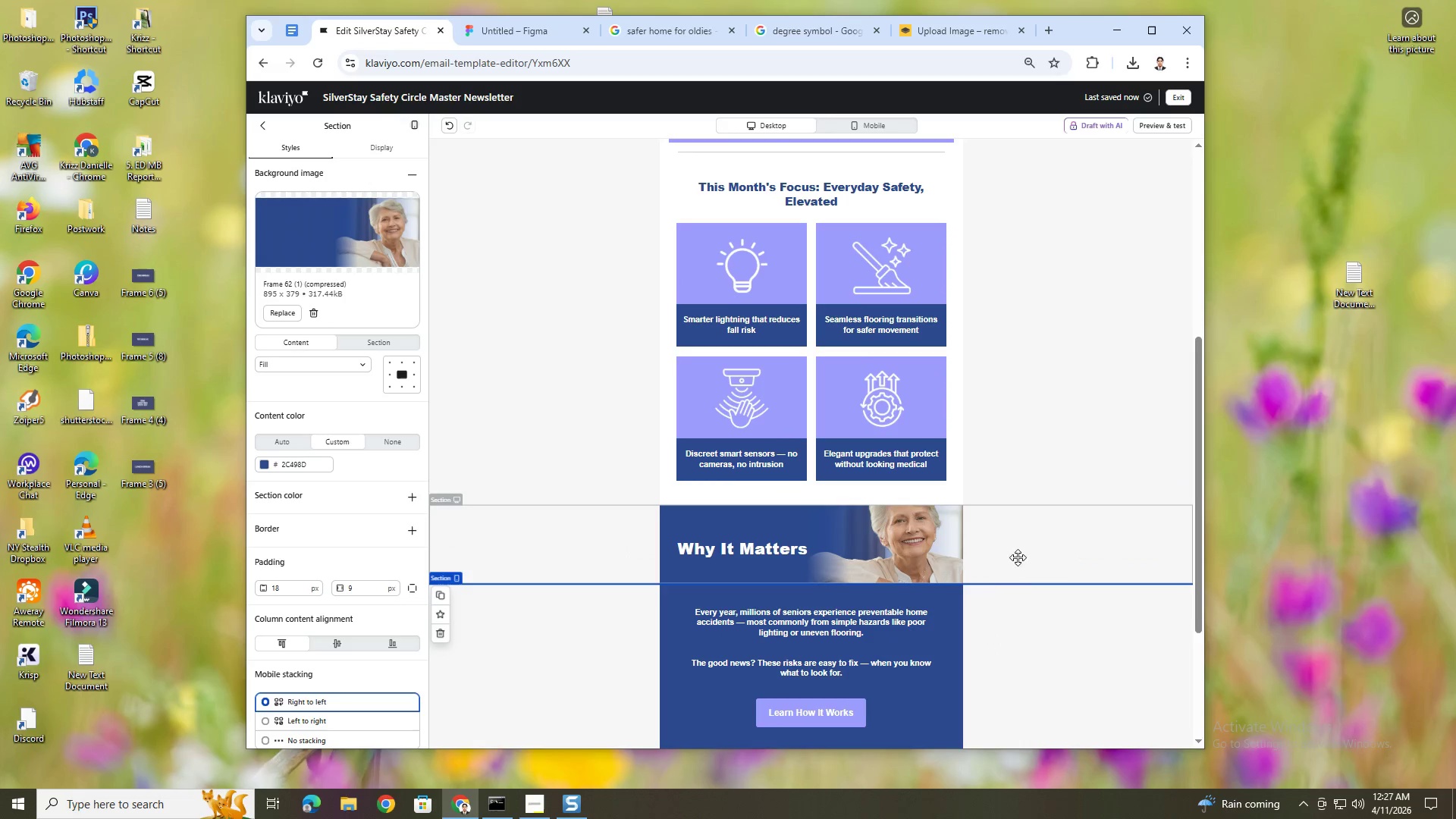 
scroll: coordinate [1037, 676], scroll_direction: down, amount: 3.0
 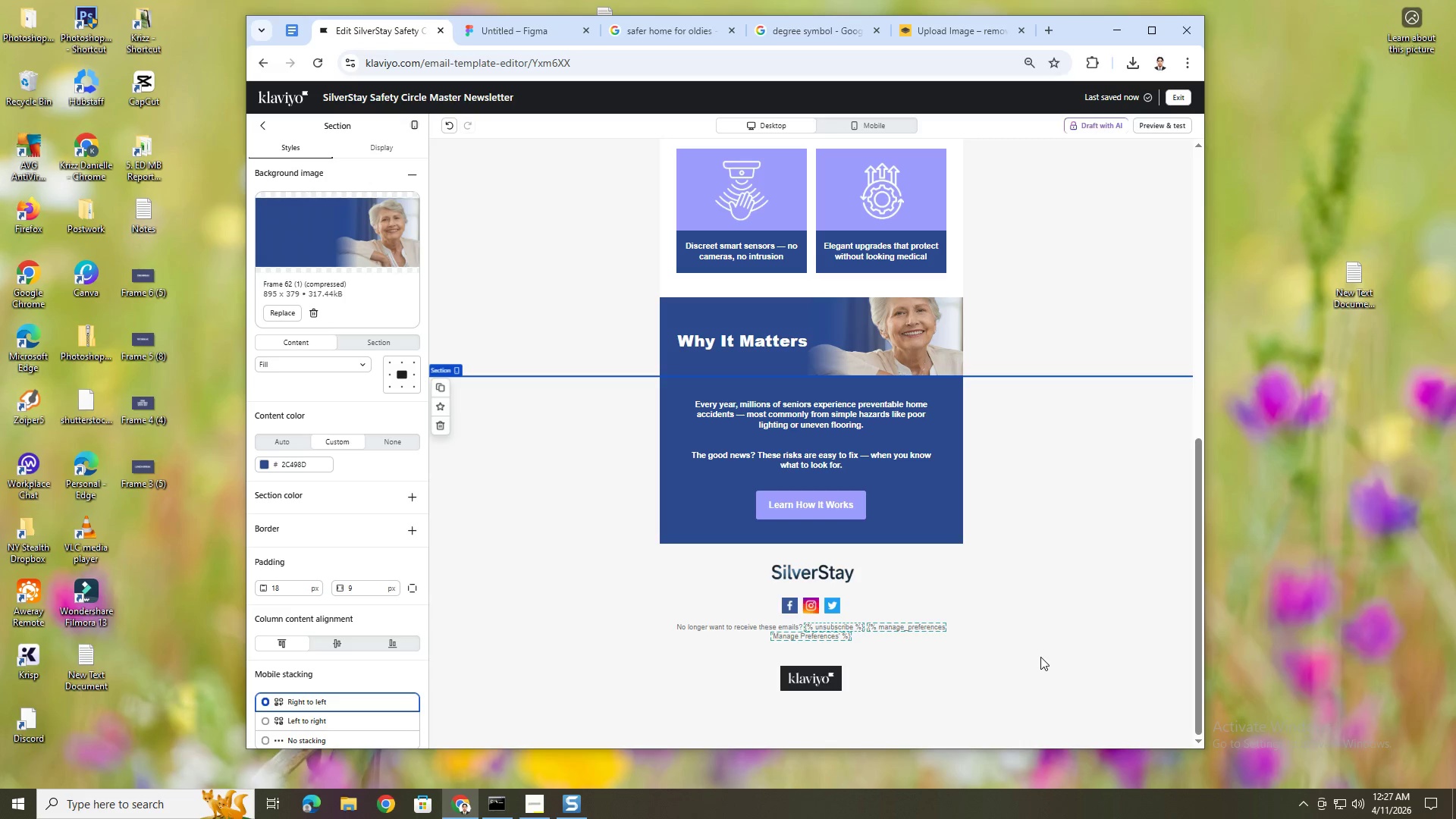 
left_click([873, 595])
 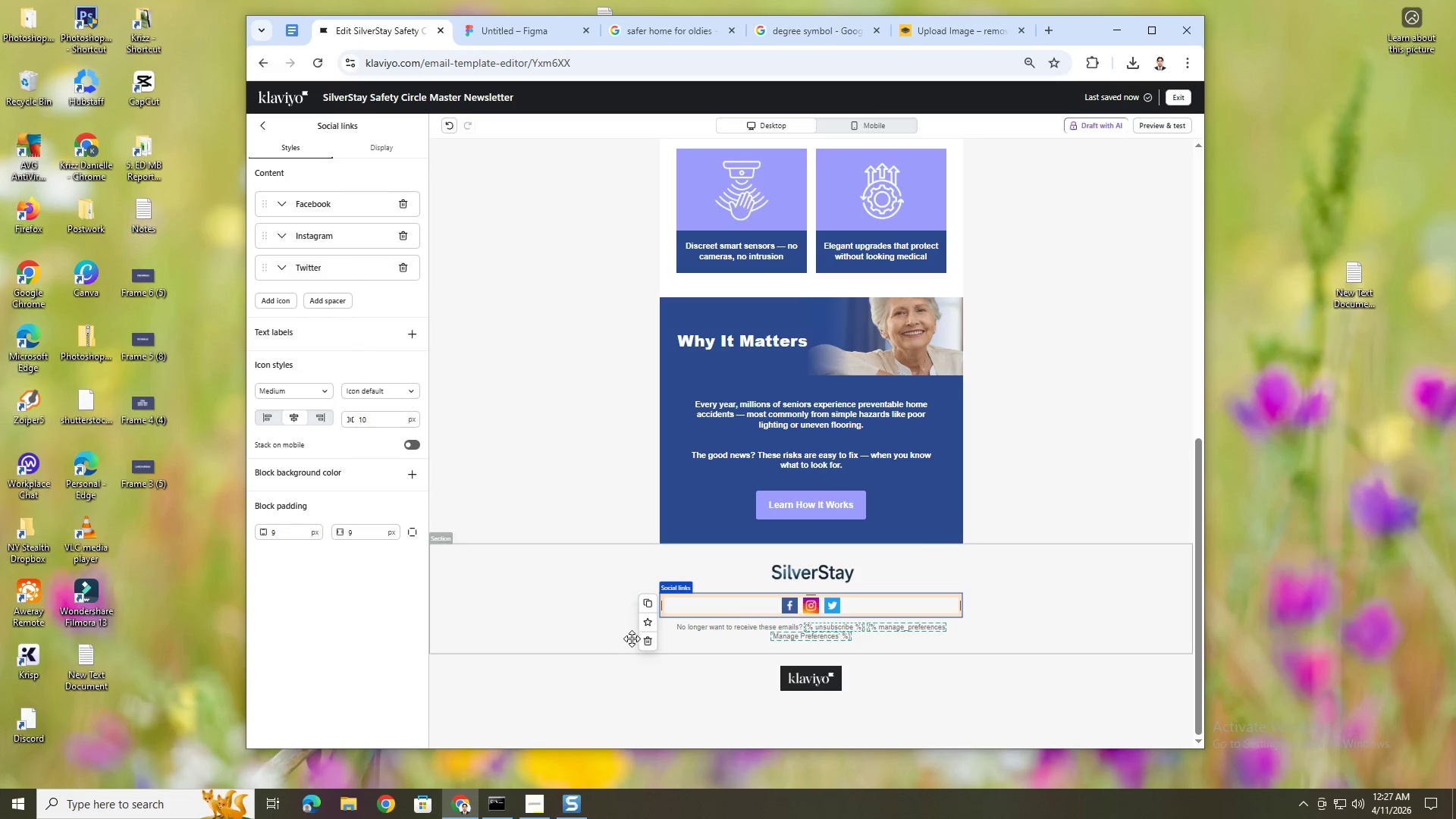 
left_click([644, 642])
 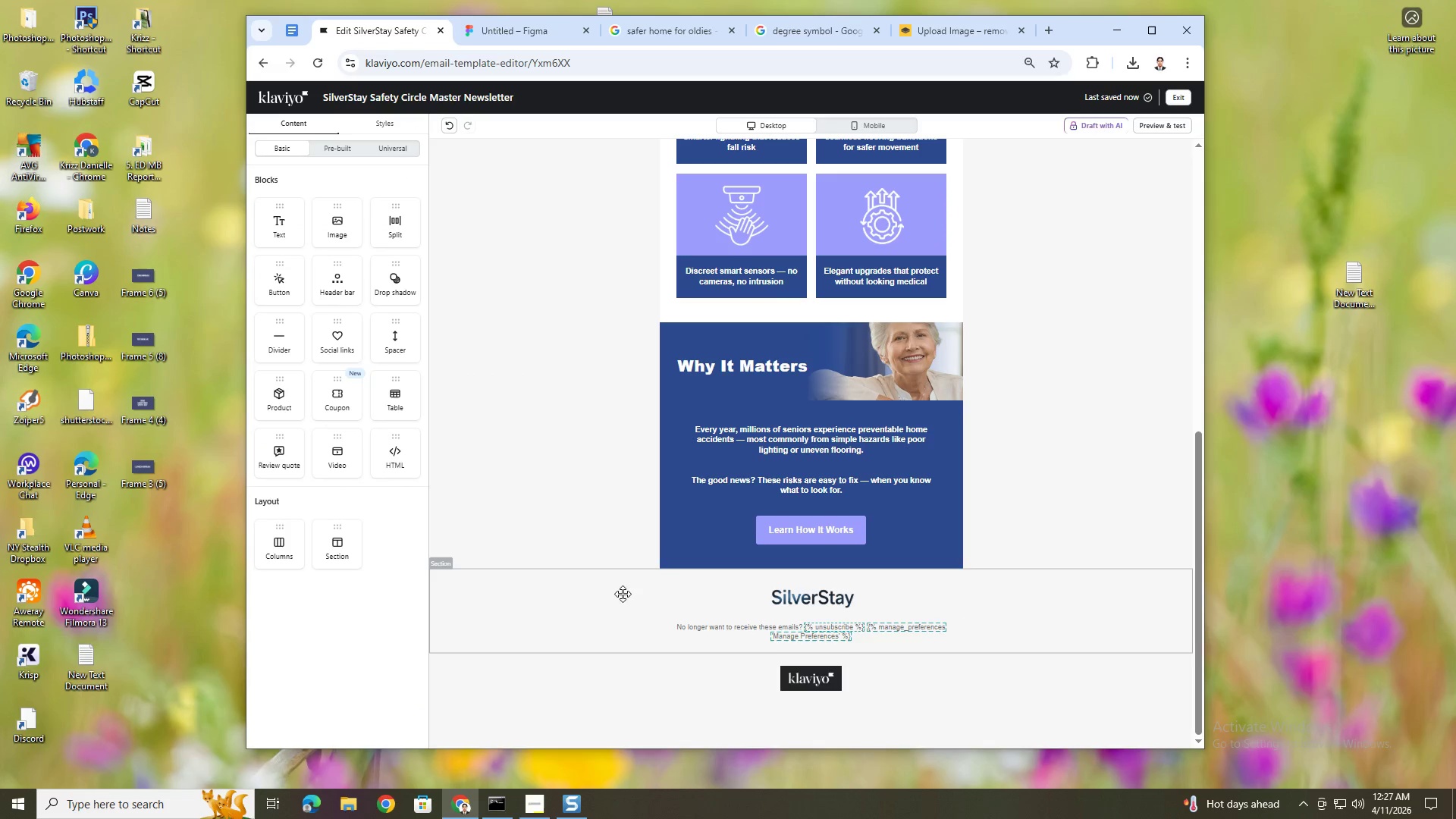 
left_click([839, 600])
 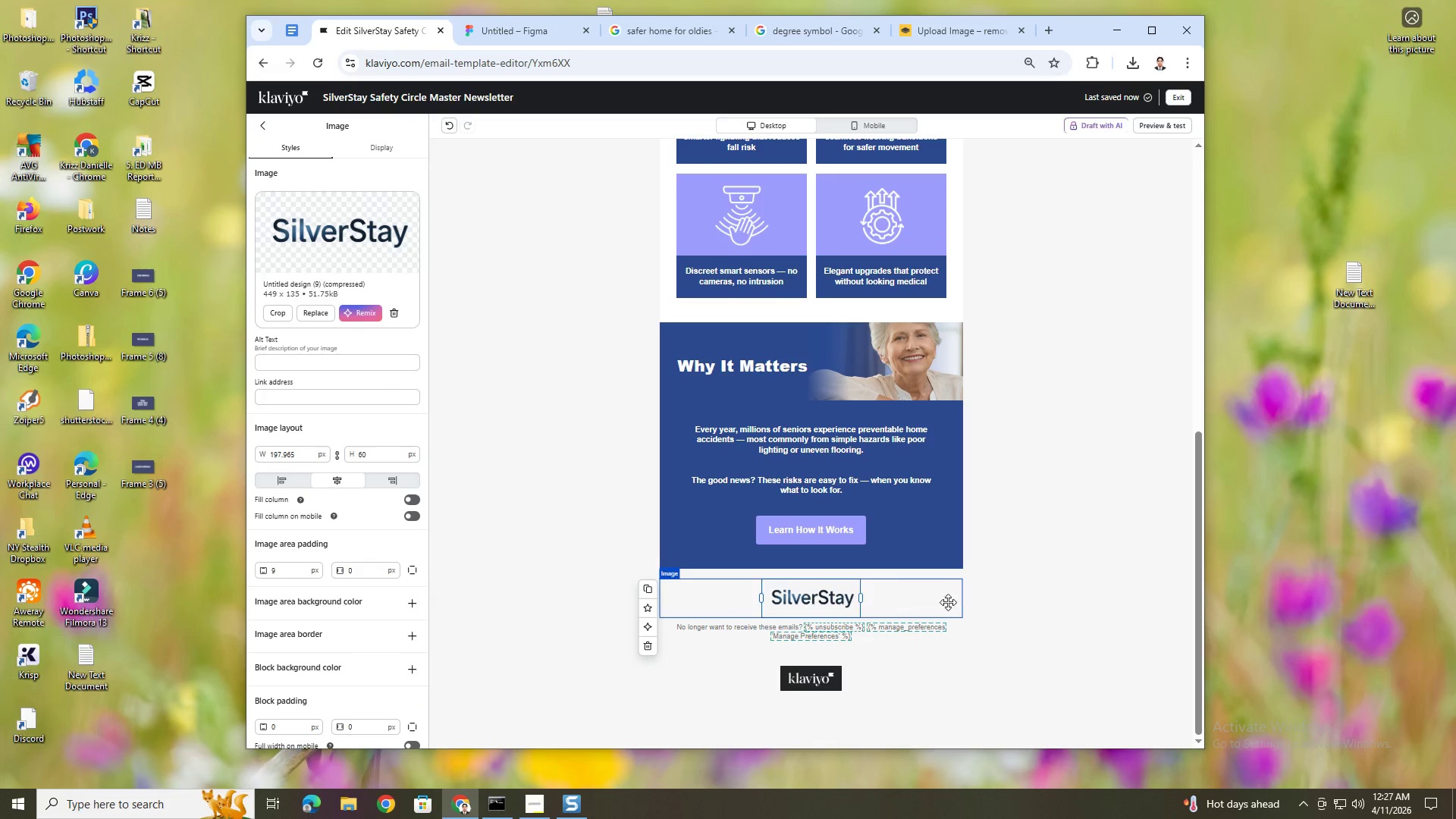 
scroll: coordinate [1037, 629], scroll_direction: up, amount: 2.0
 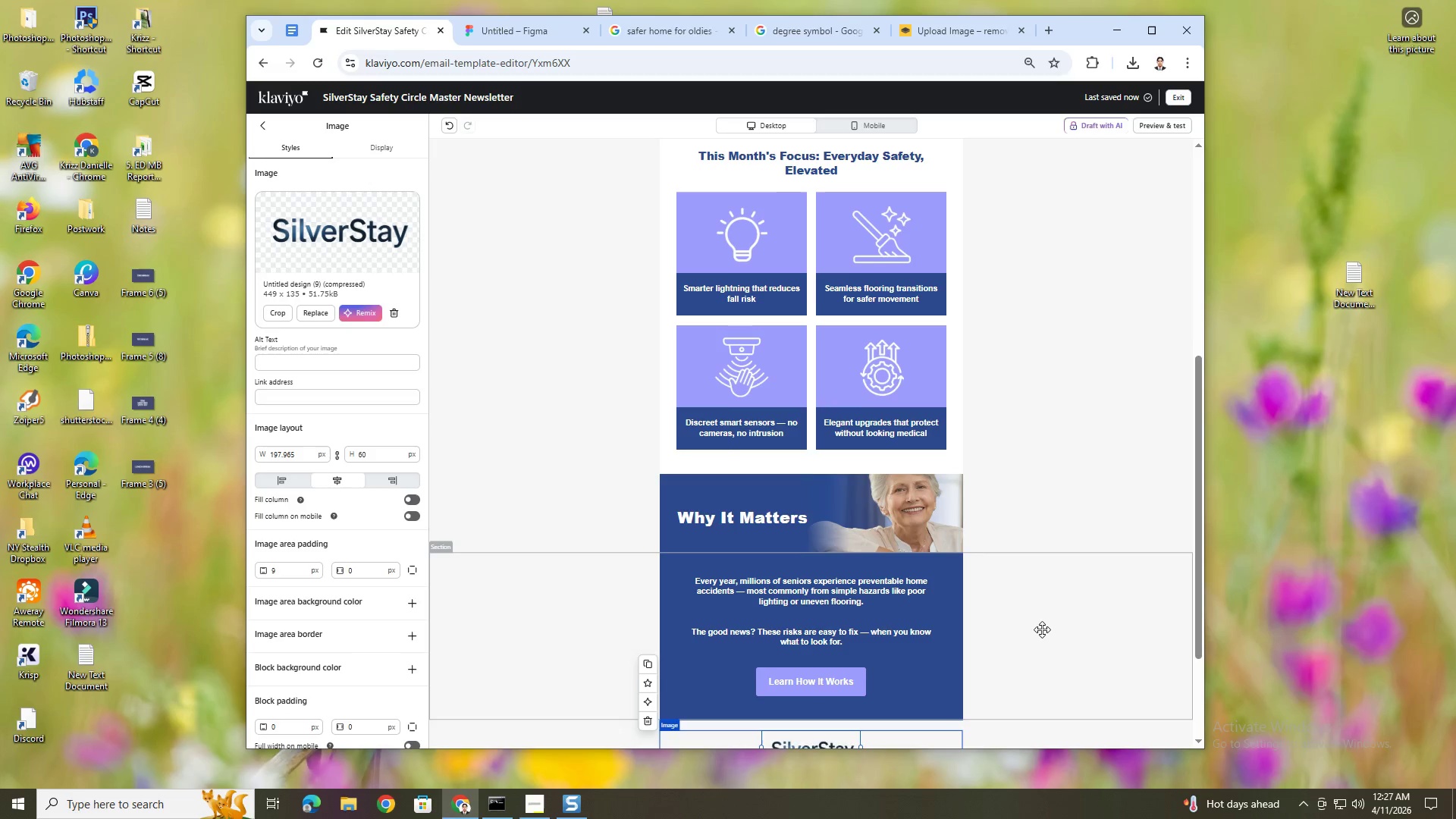 
scroll: coordinate [1043, 629], scroll_direction: down, amount: 4.0
 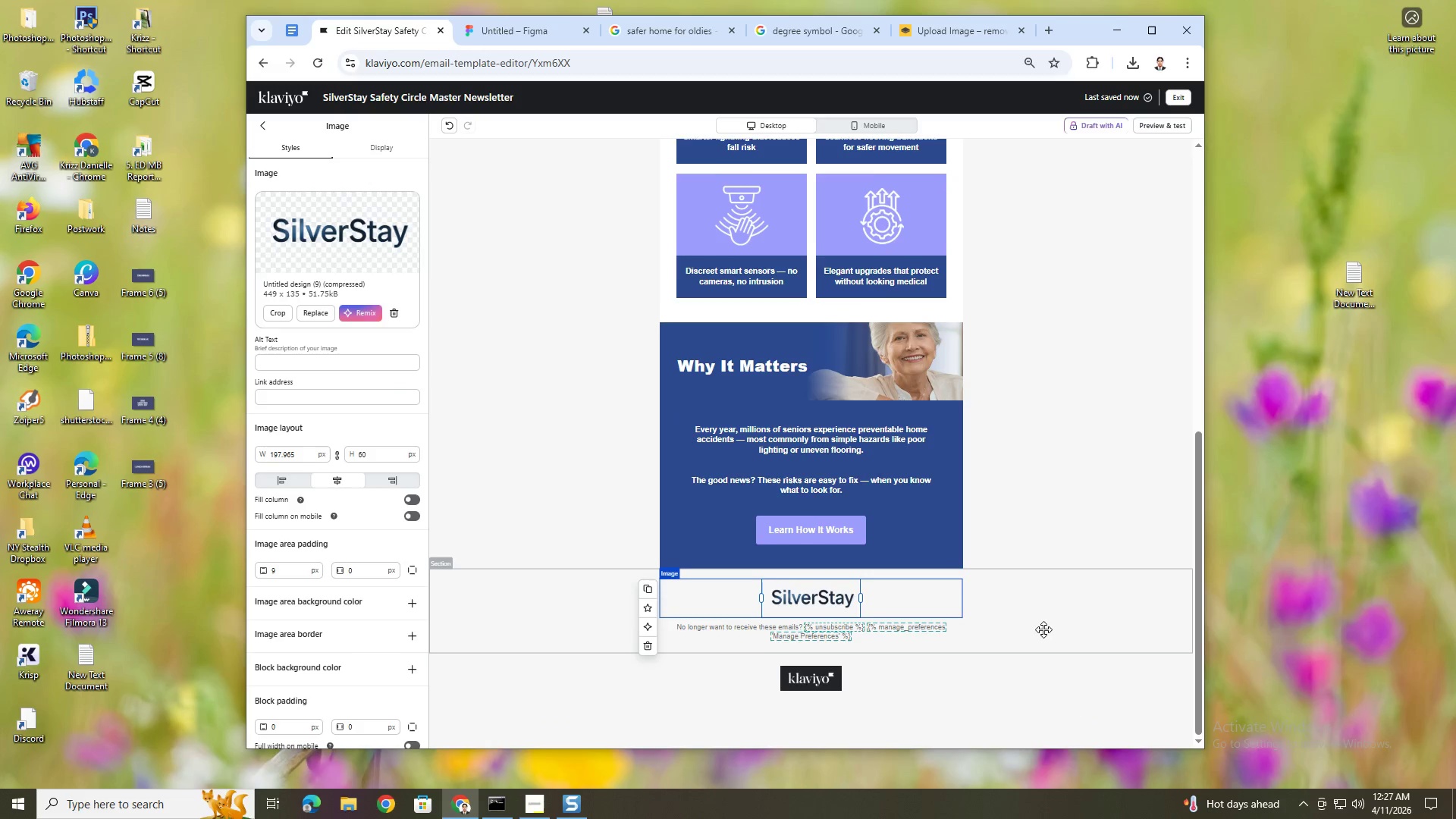 
scroll: coordinate [1046, 632], scroll_direction: up, amount: 9.0
 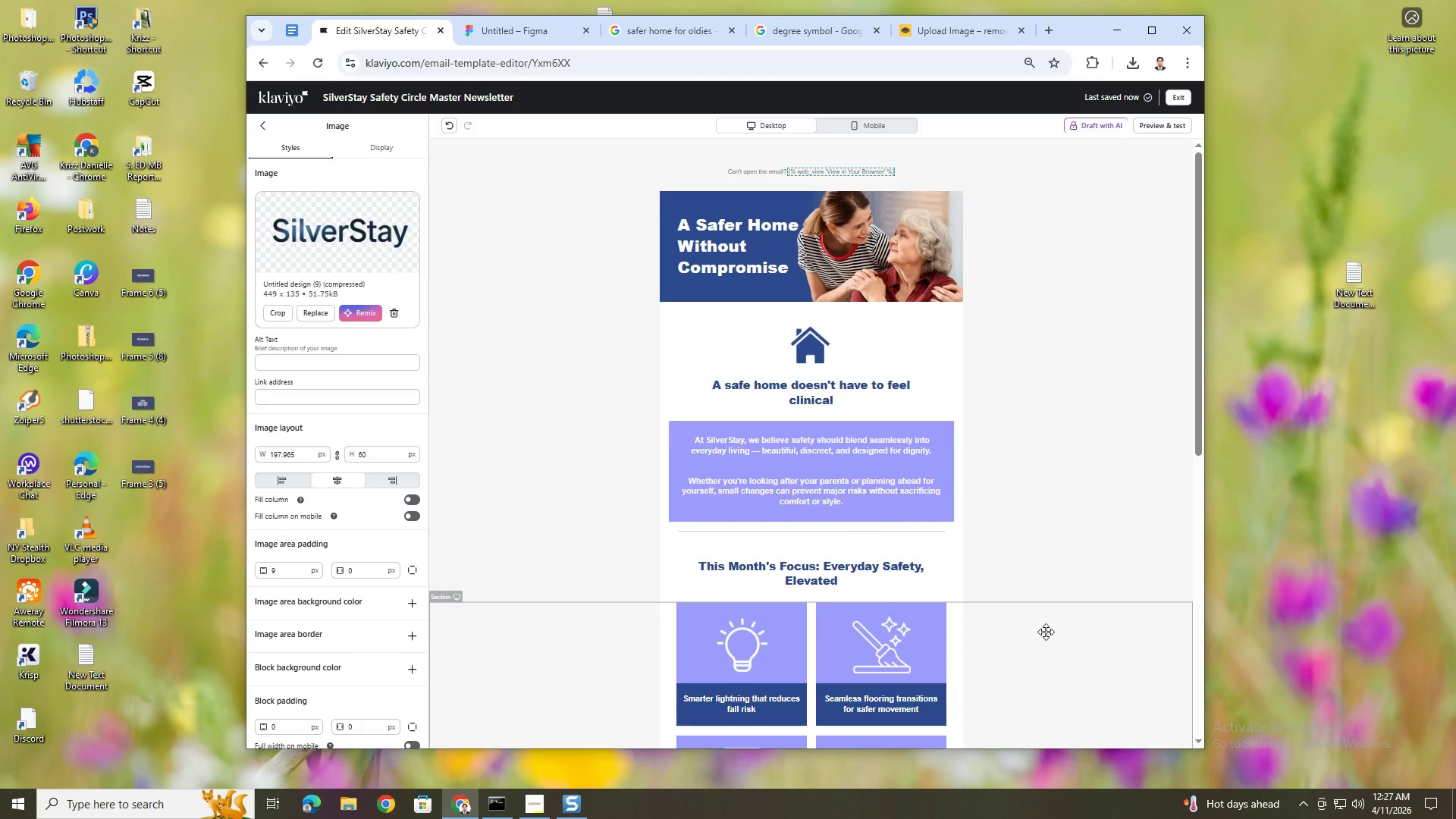 
scroll: coordinate [1046, 627], scroll_direction: down, amount: 10.0
 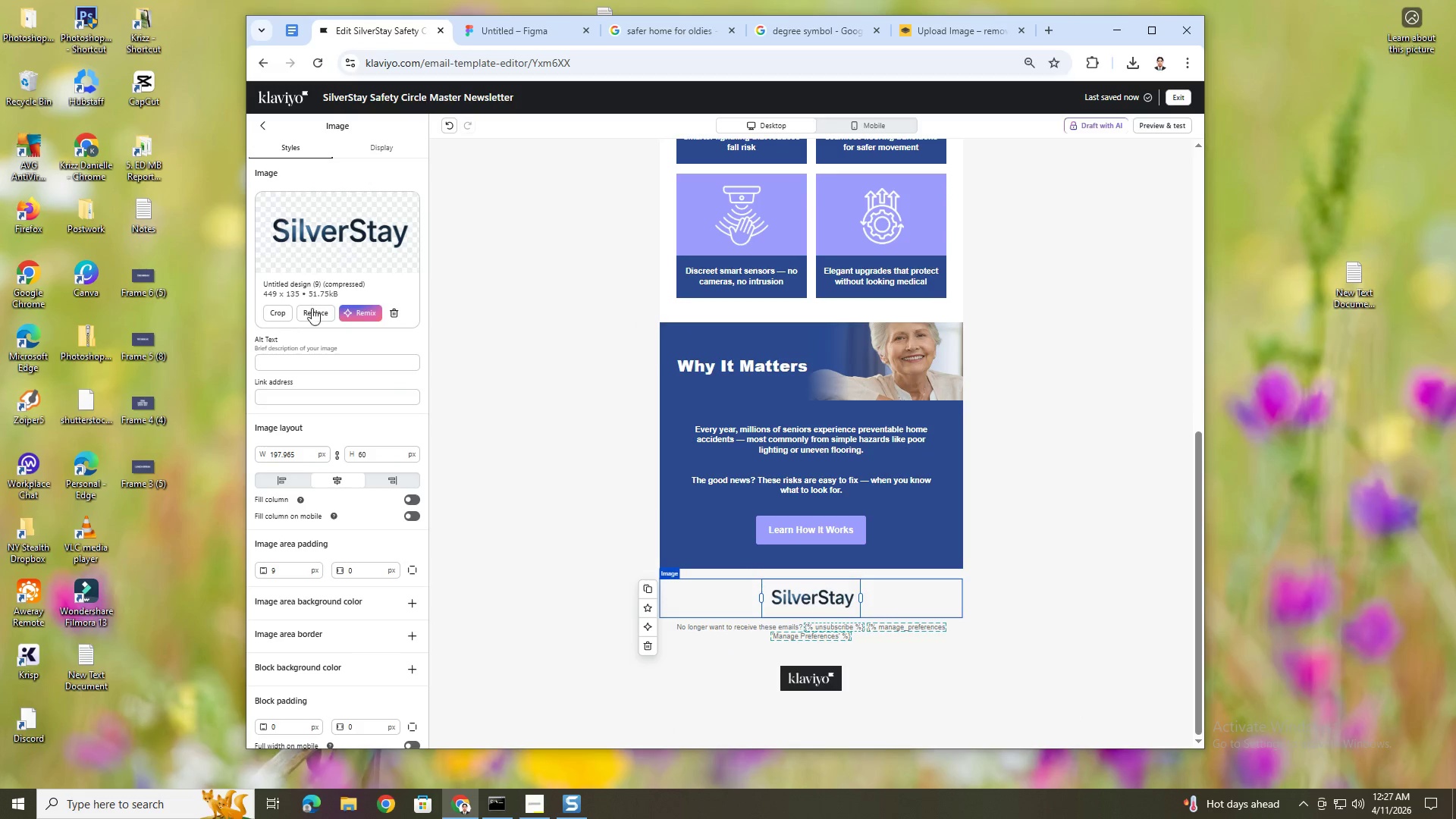 
left_click([316, 314])
 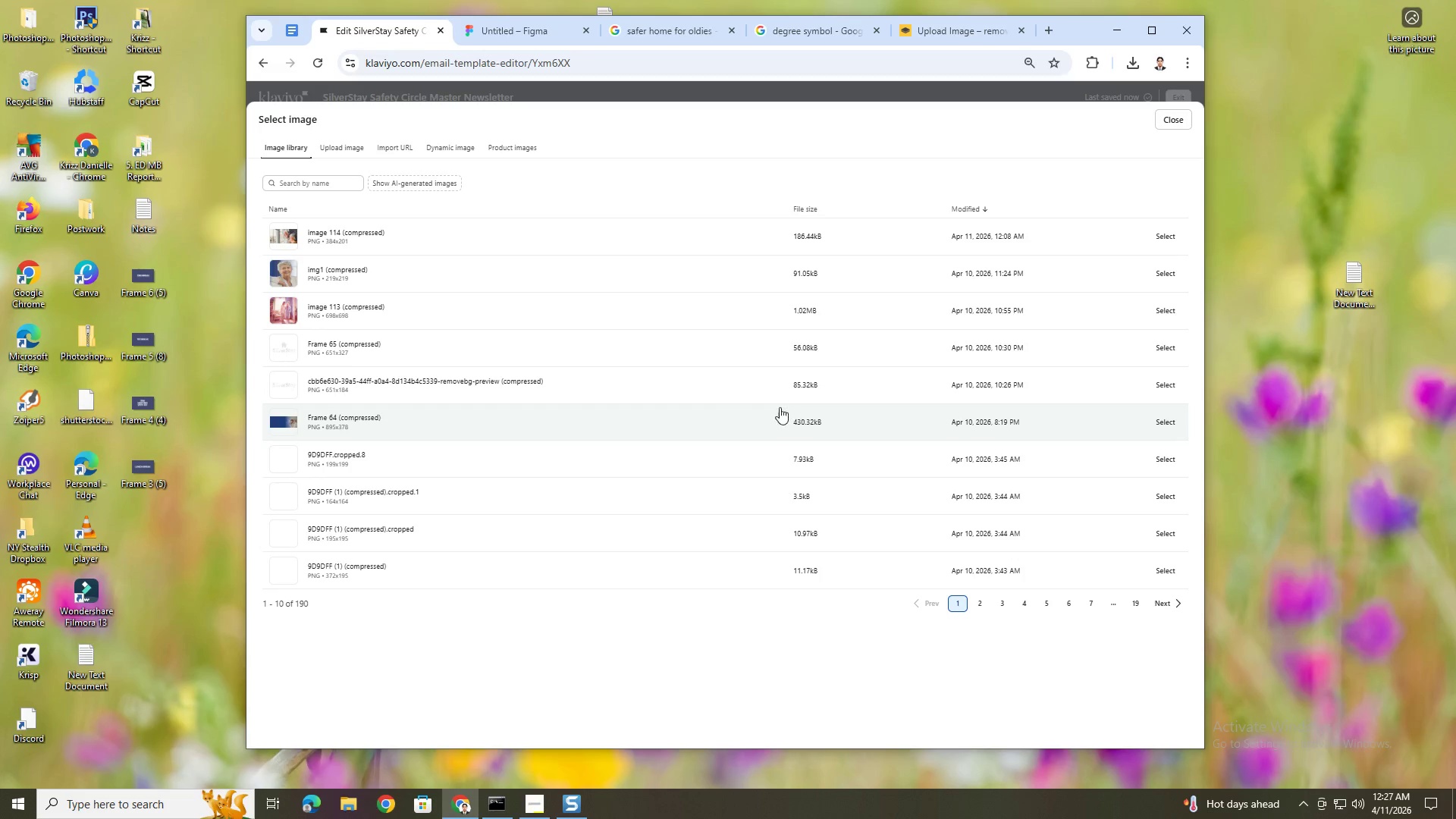 
wait(5.88)
 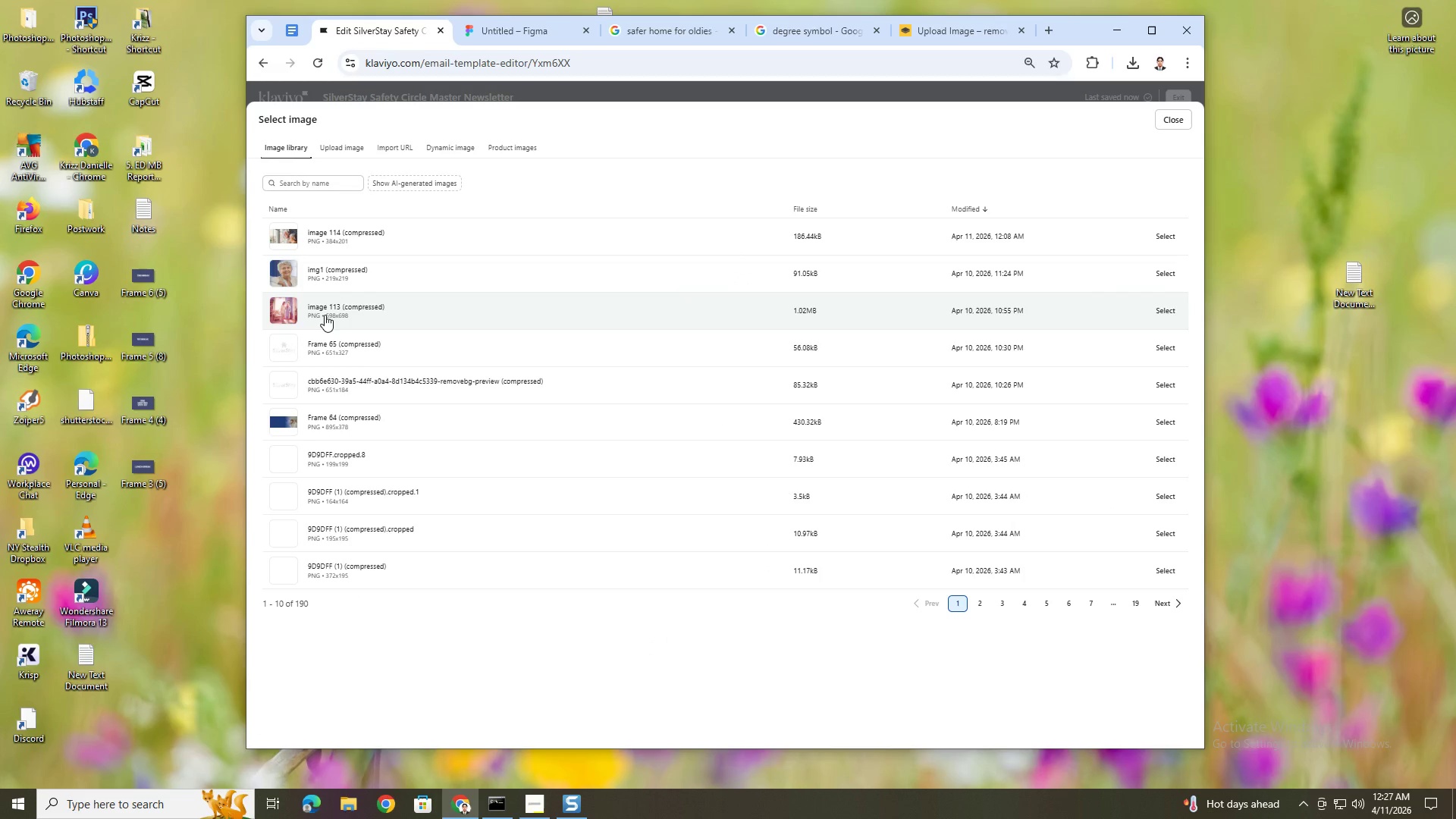 
left_click([1164, 347])
 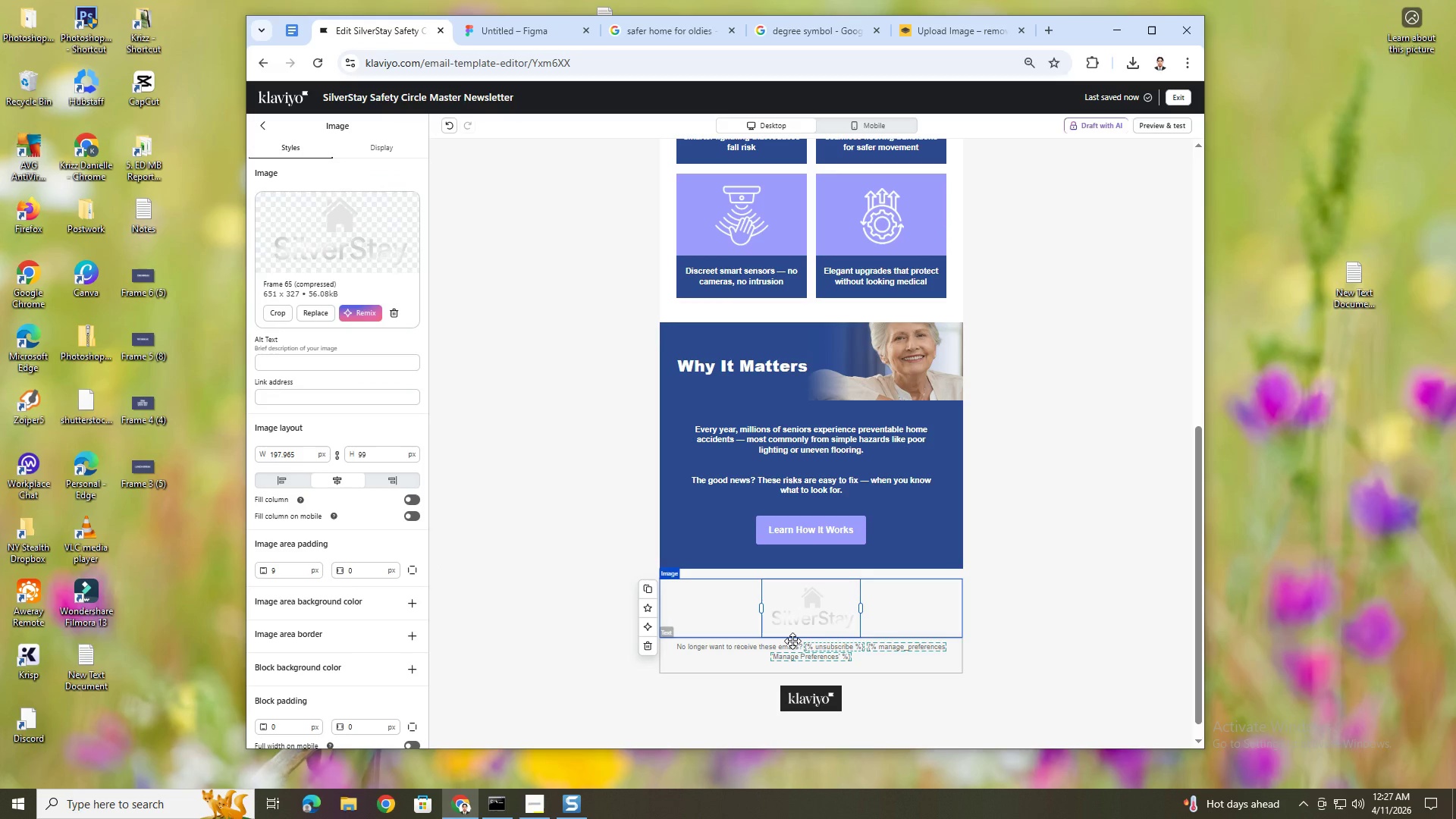 
left_click([792, 645])
 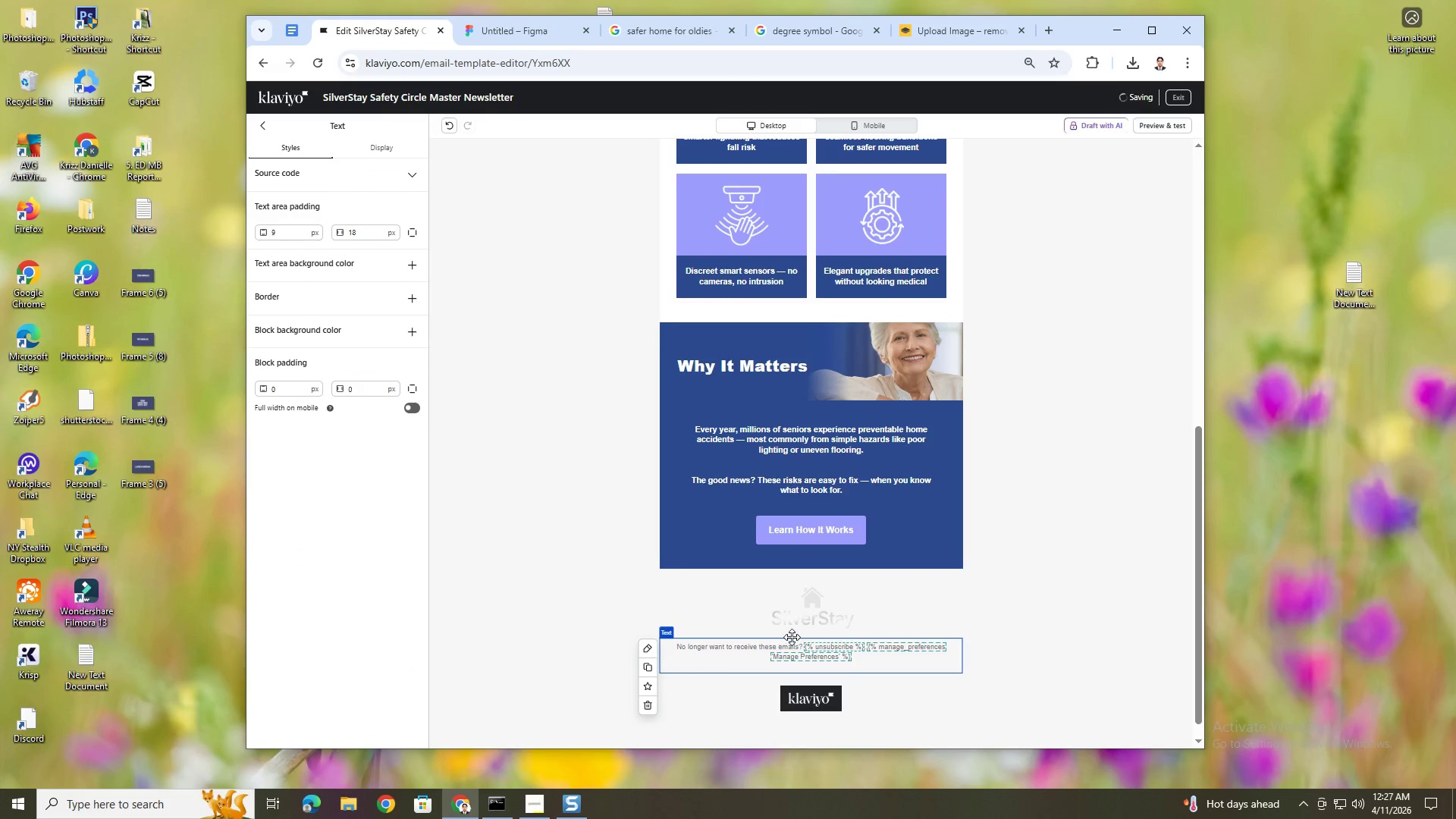 
left_click([810, 610])
 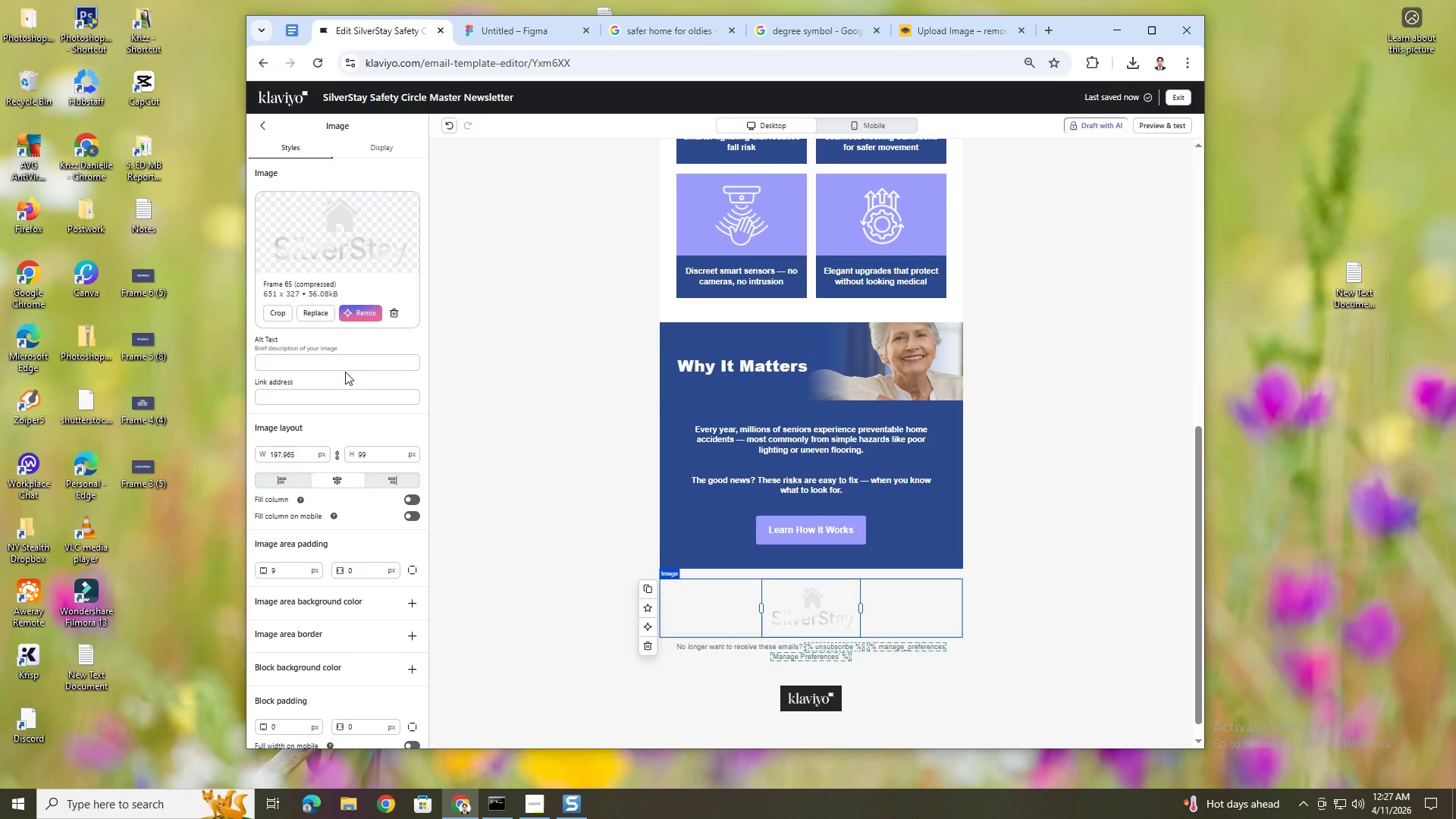 
left_click([344, 361])
 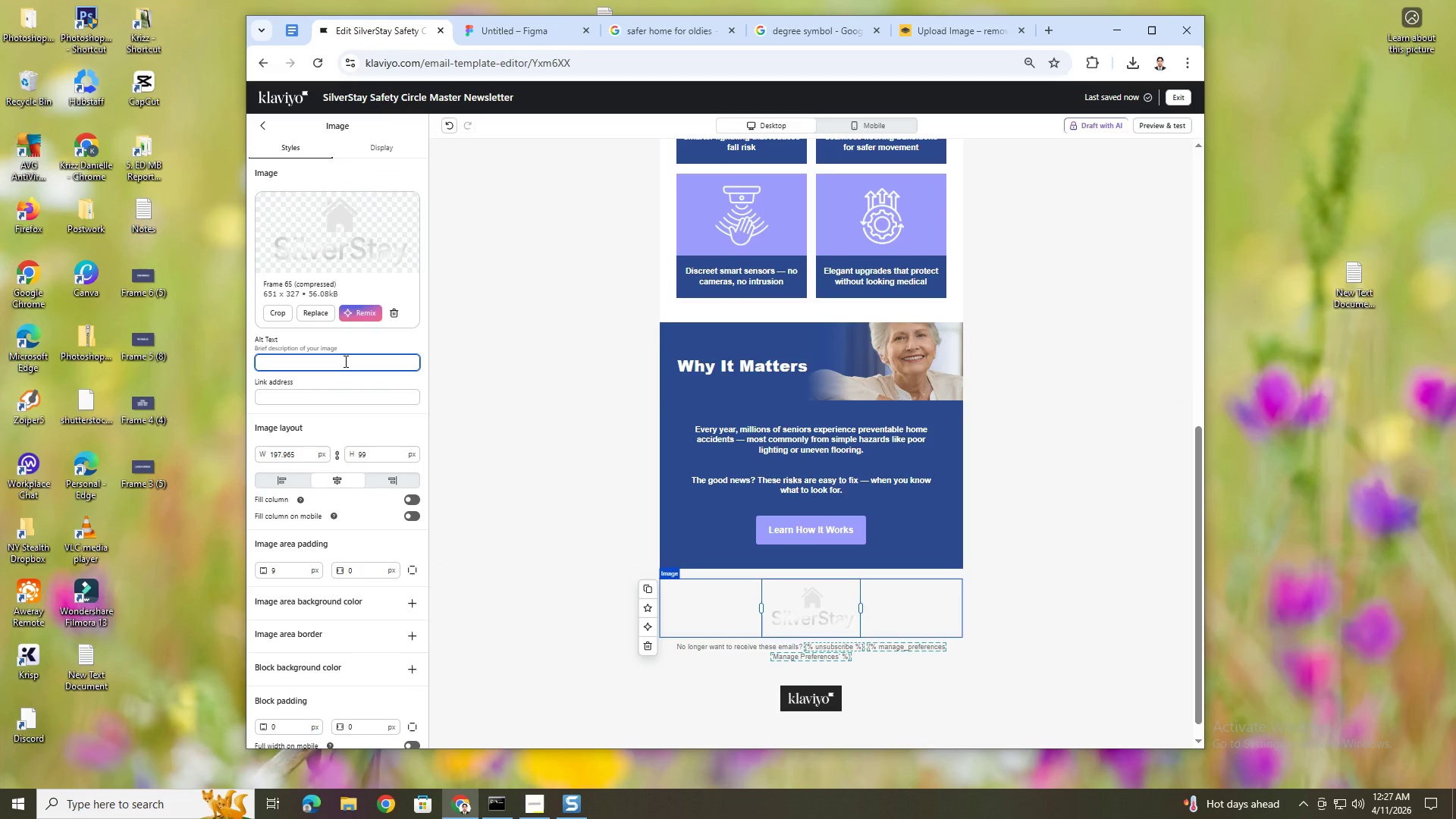 
type(SilverStay logo)
 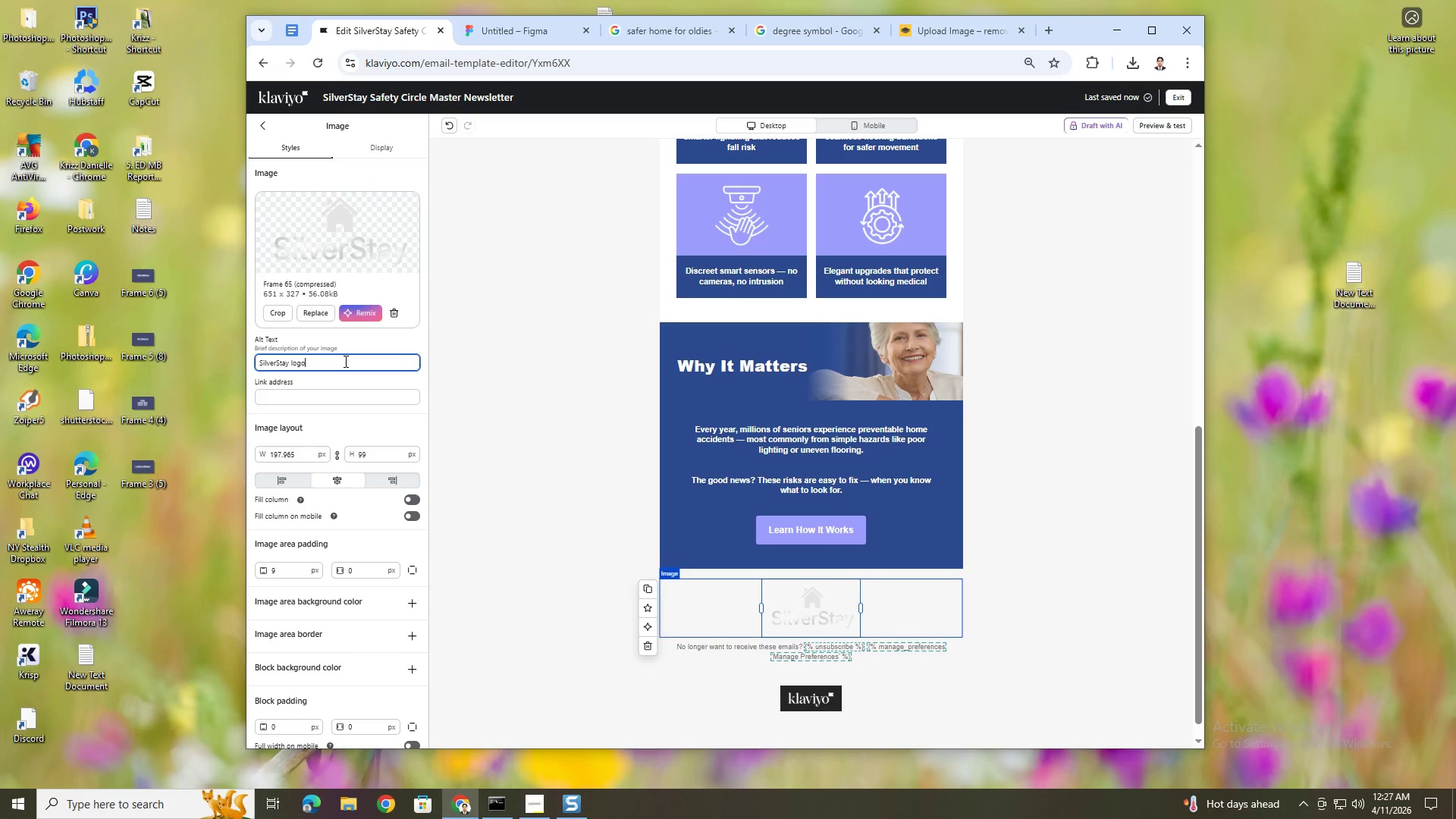 
left_click([859, 647])
 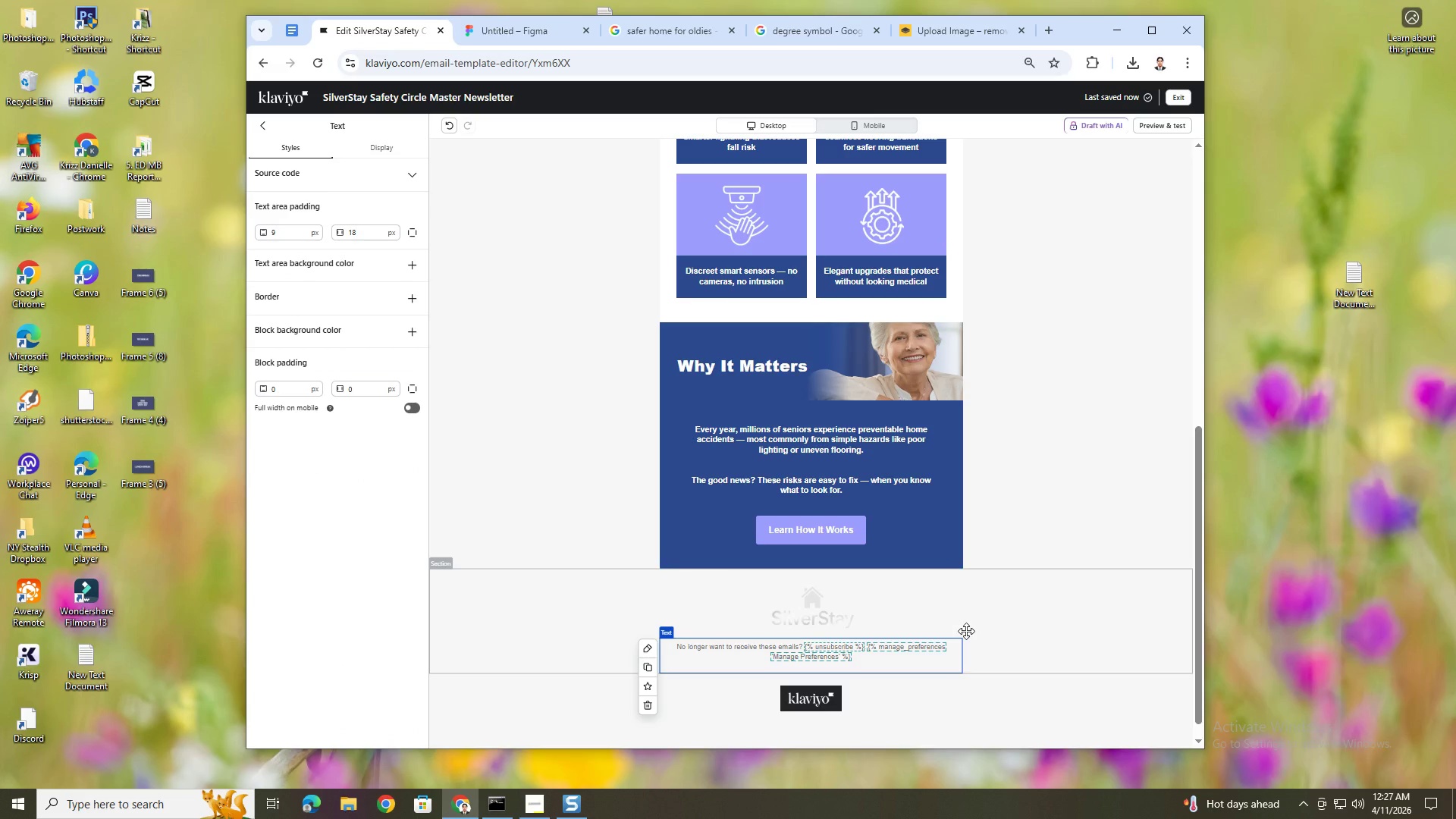 
wait(10.69)
 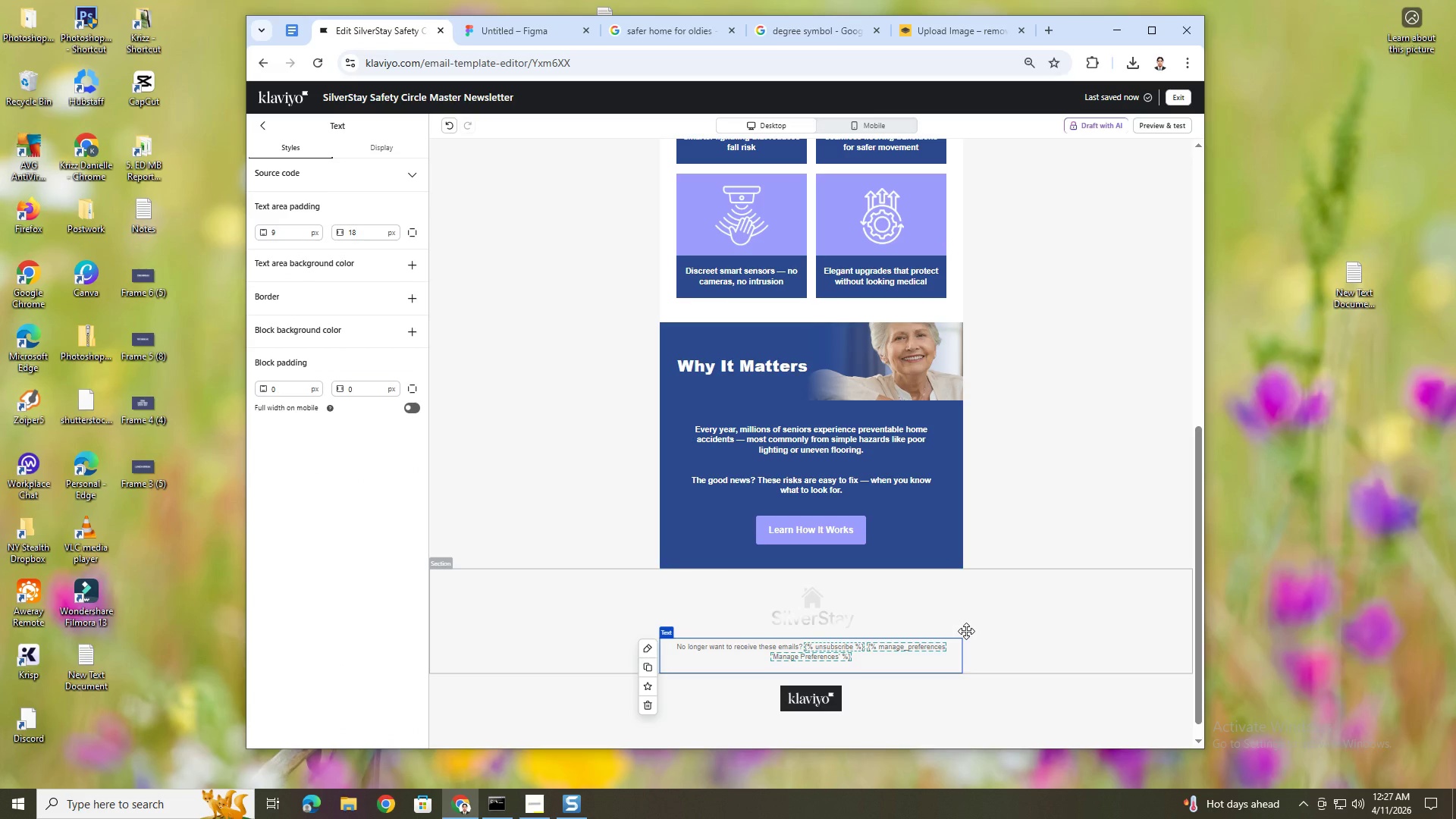 
right_click([289, 101])
 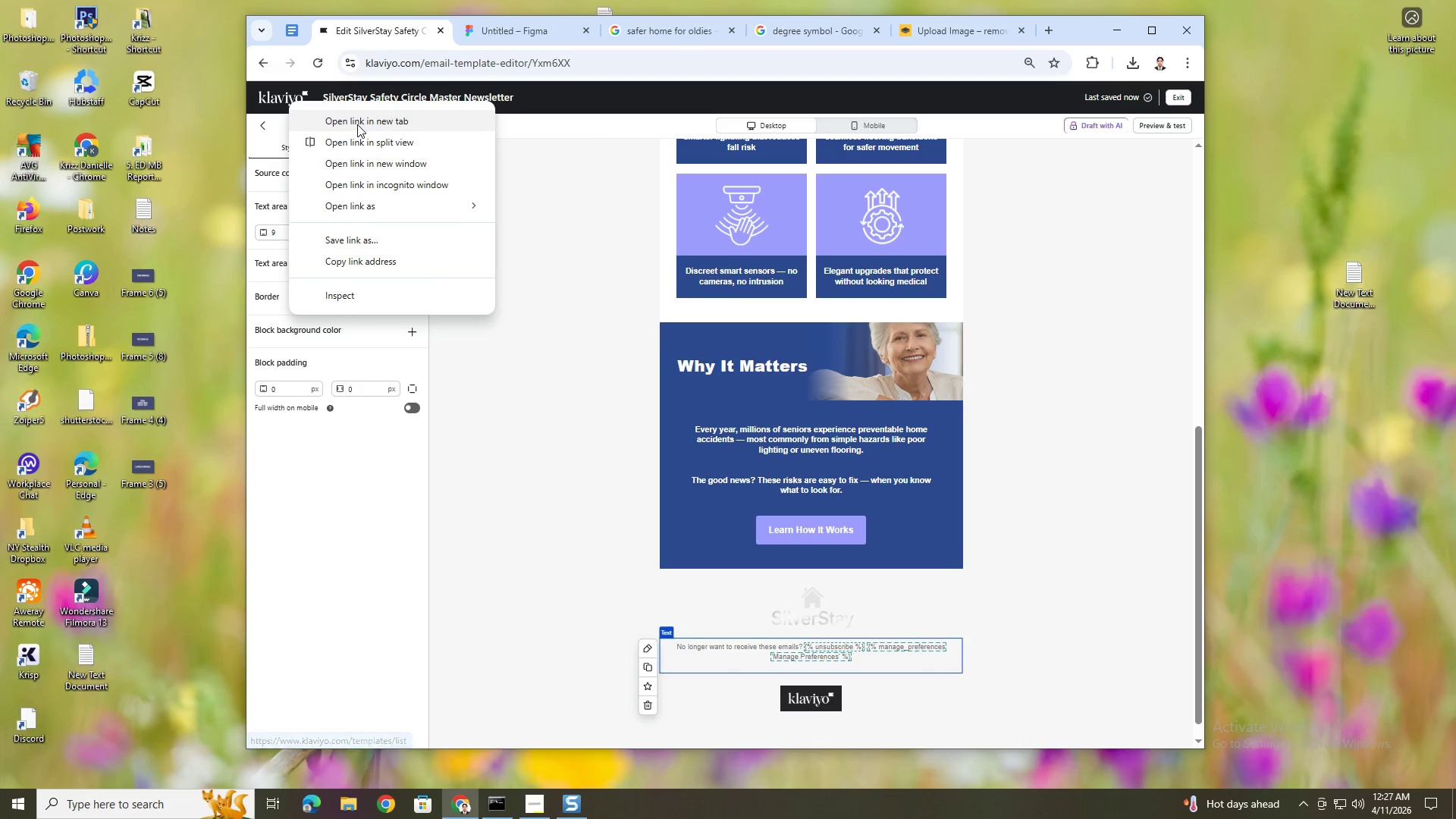 
left_click([357, 124])
 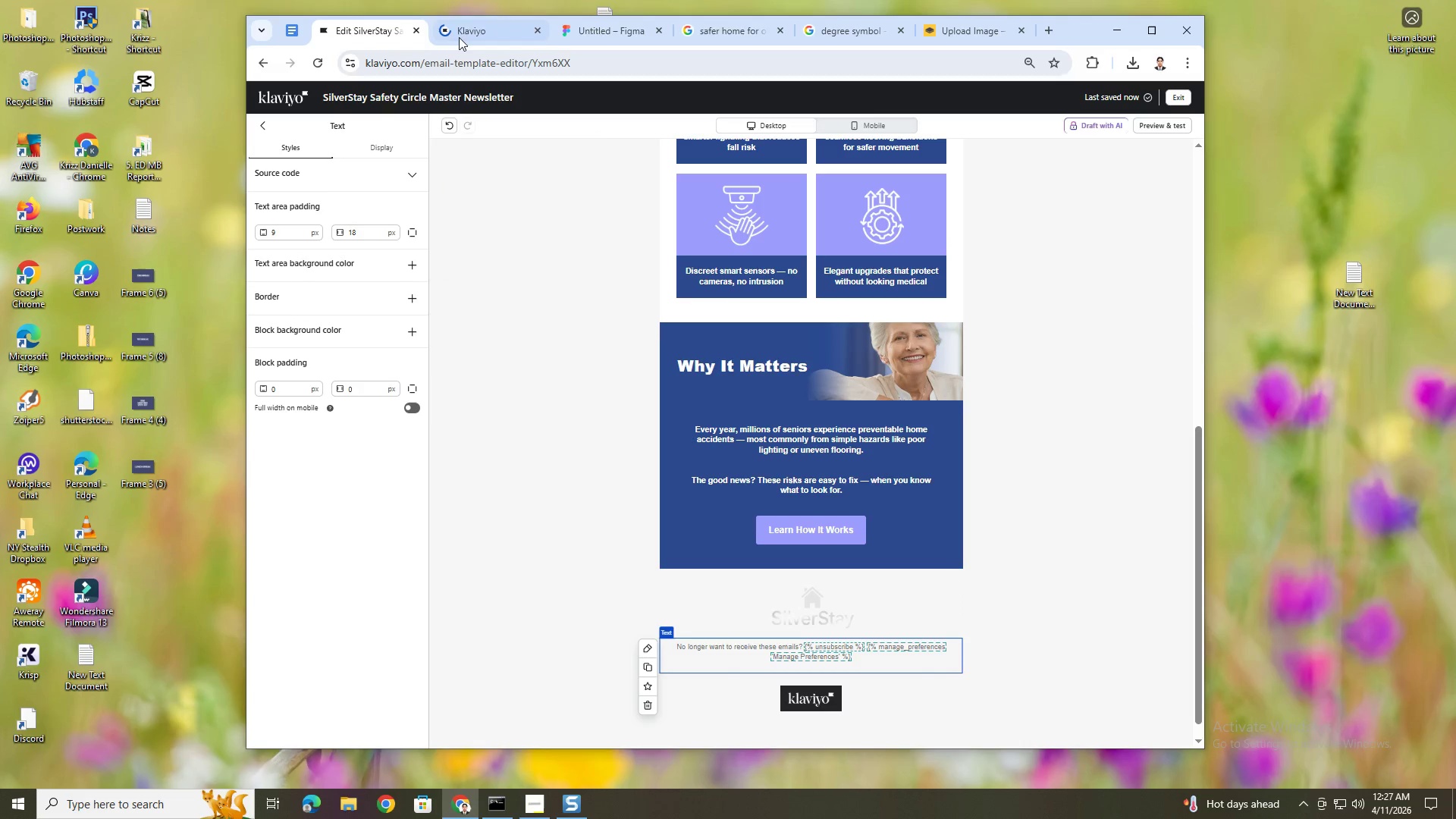 
left_click([466, 31])
 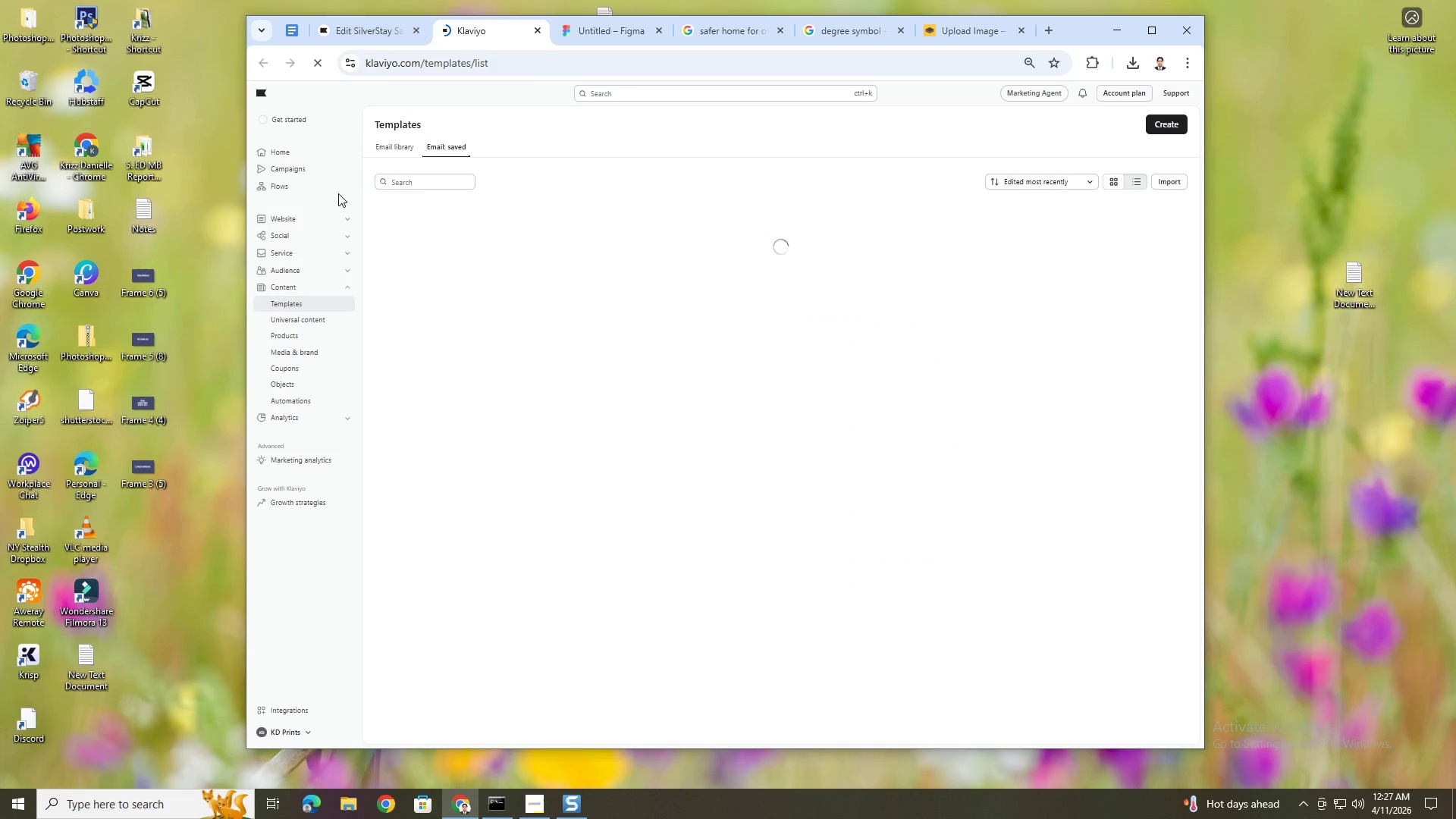 
left_click([280, 189])
 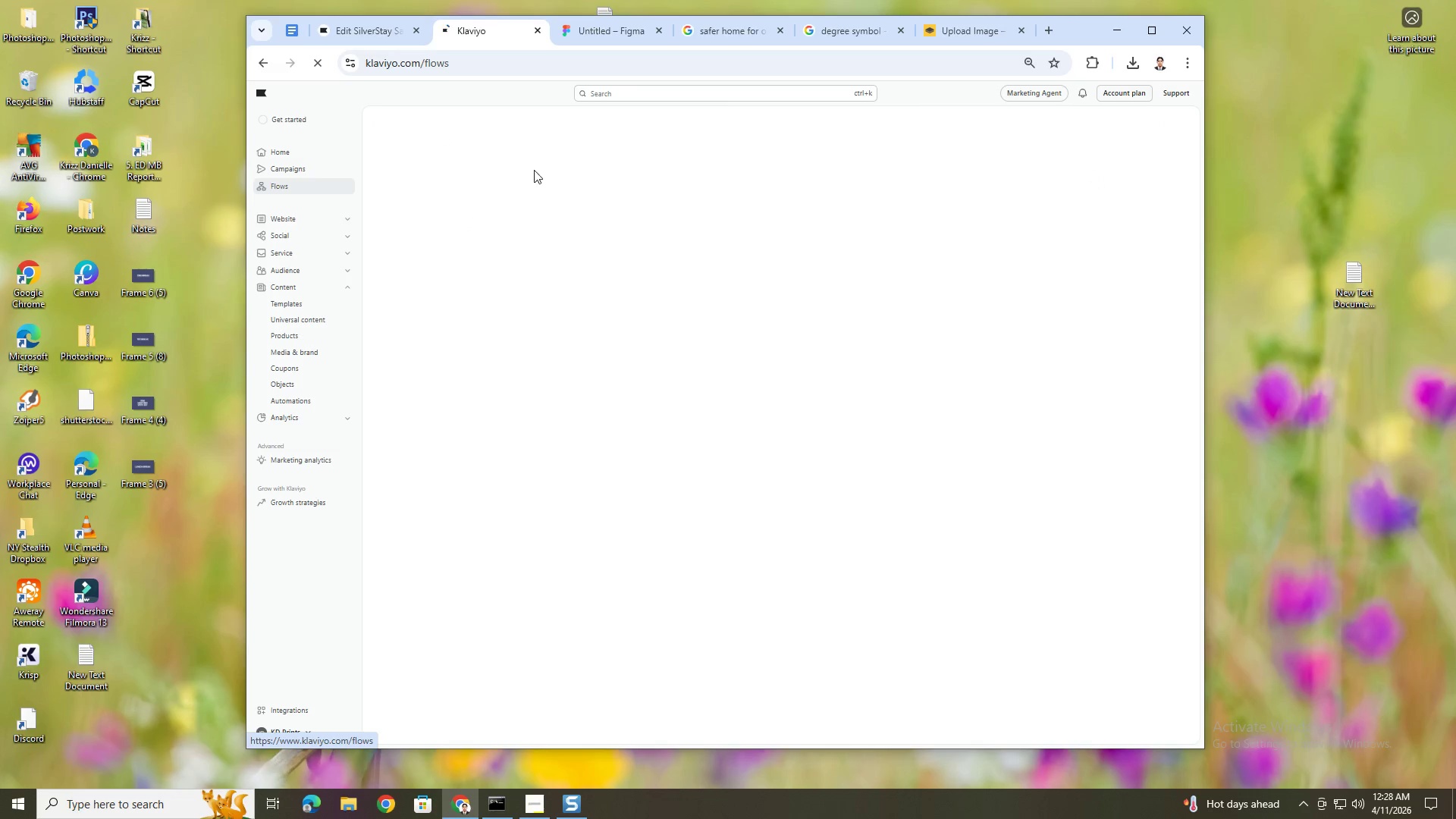 
mouse_move([393, 40])
 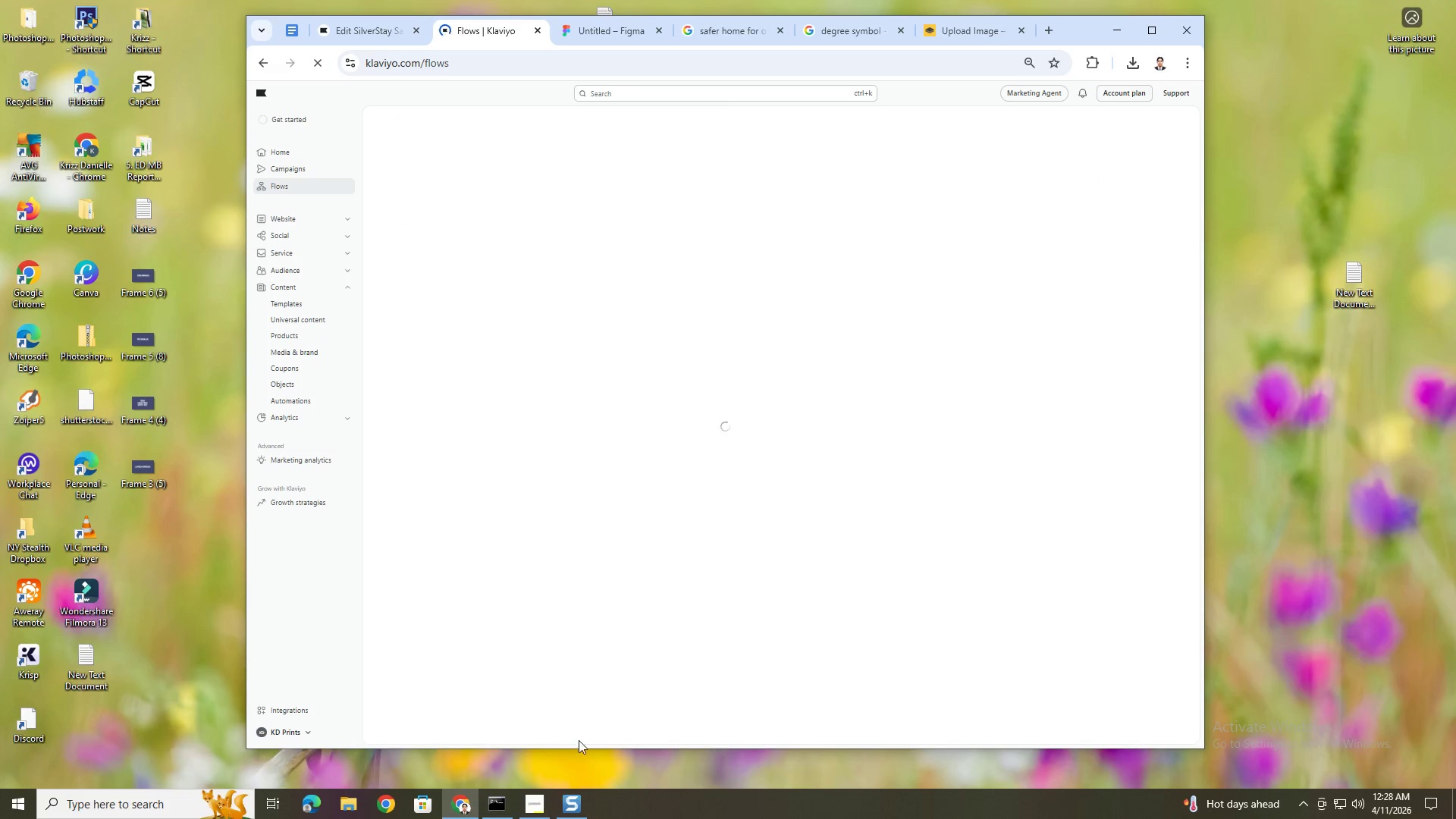 
left_click([547, 802])